 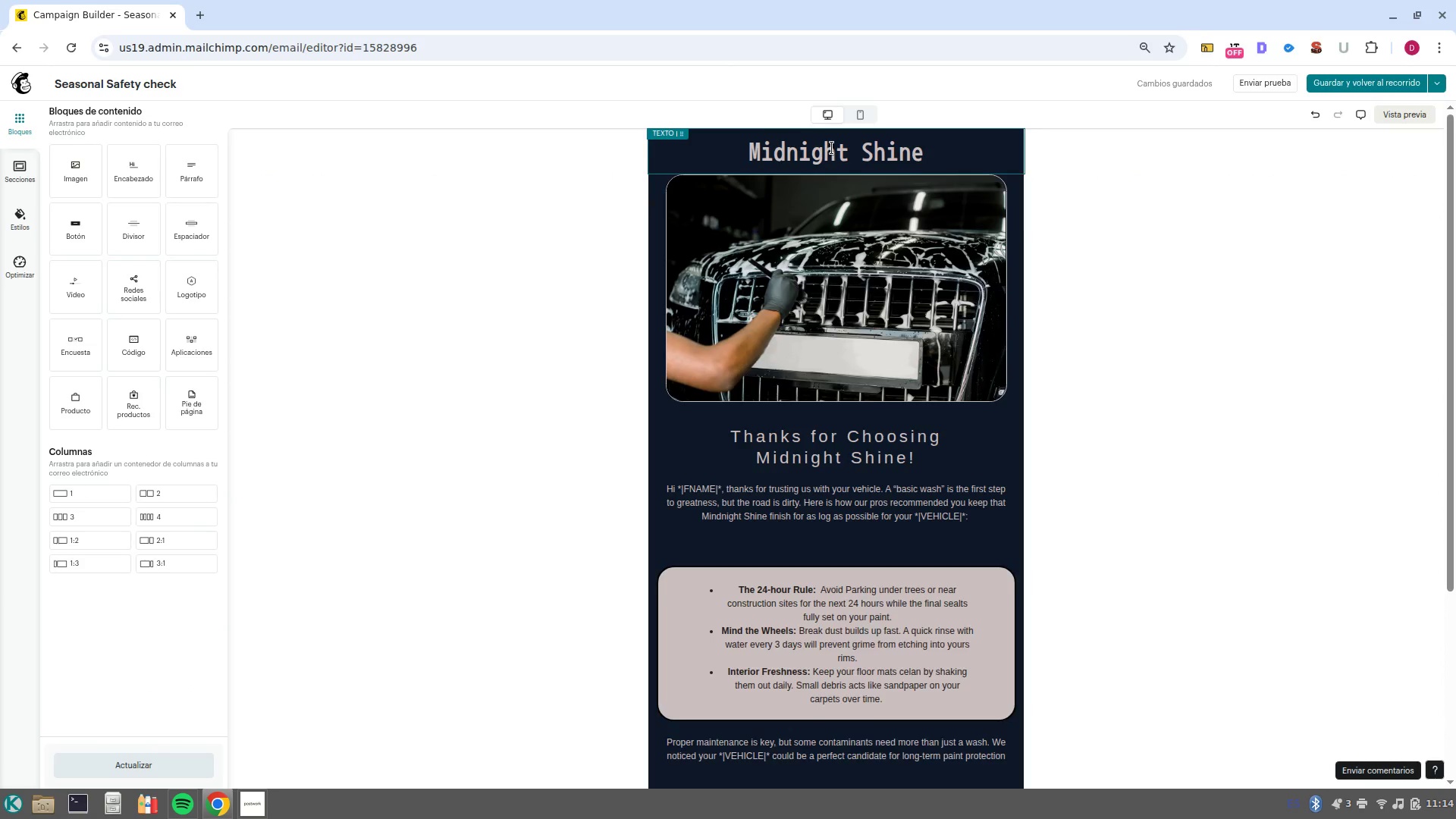 
triple_click([832, 148])
 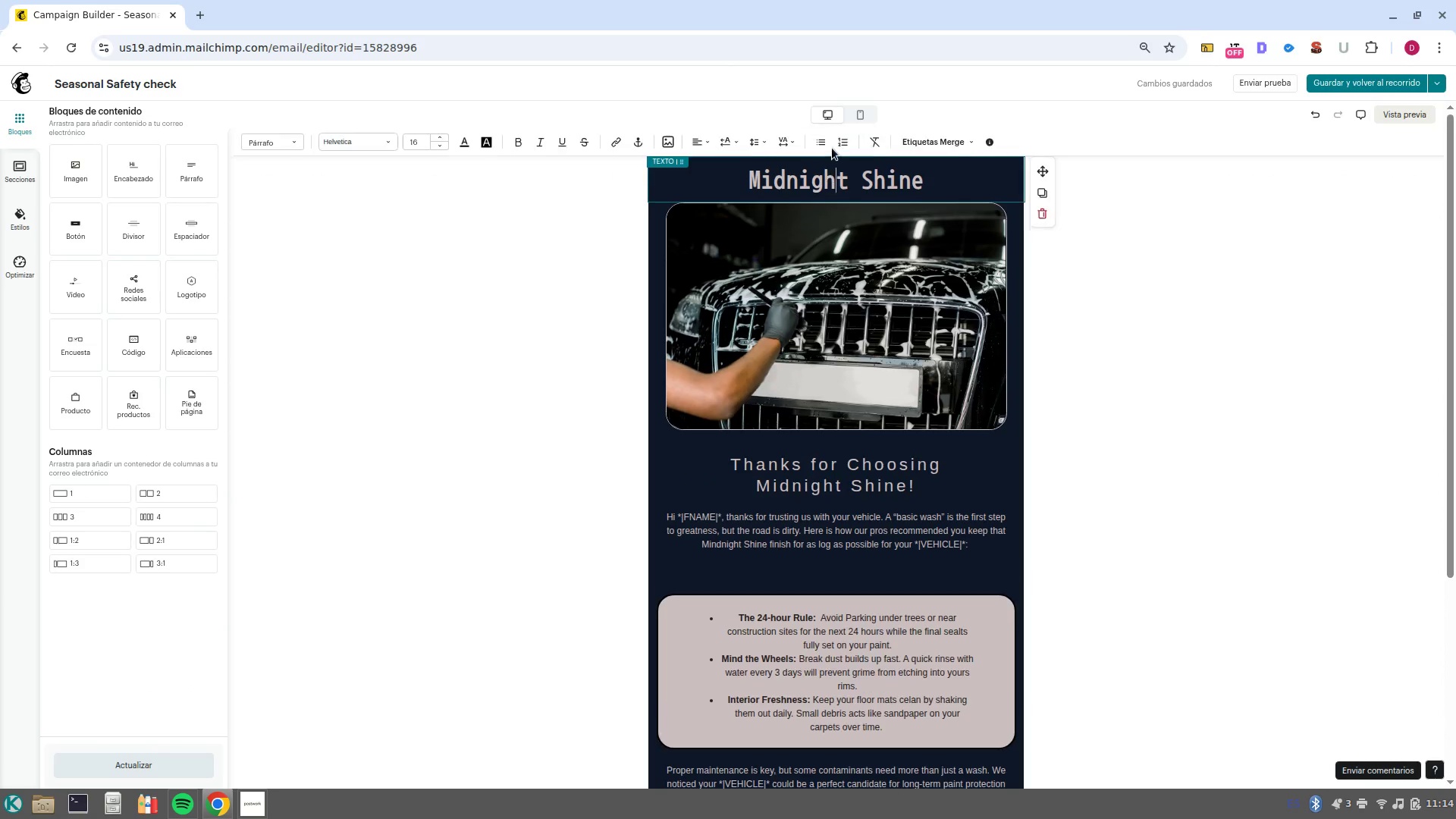 
hold_key(key=ControlLeft, duration=0.49)
triple_click([832, 148])
 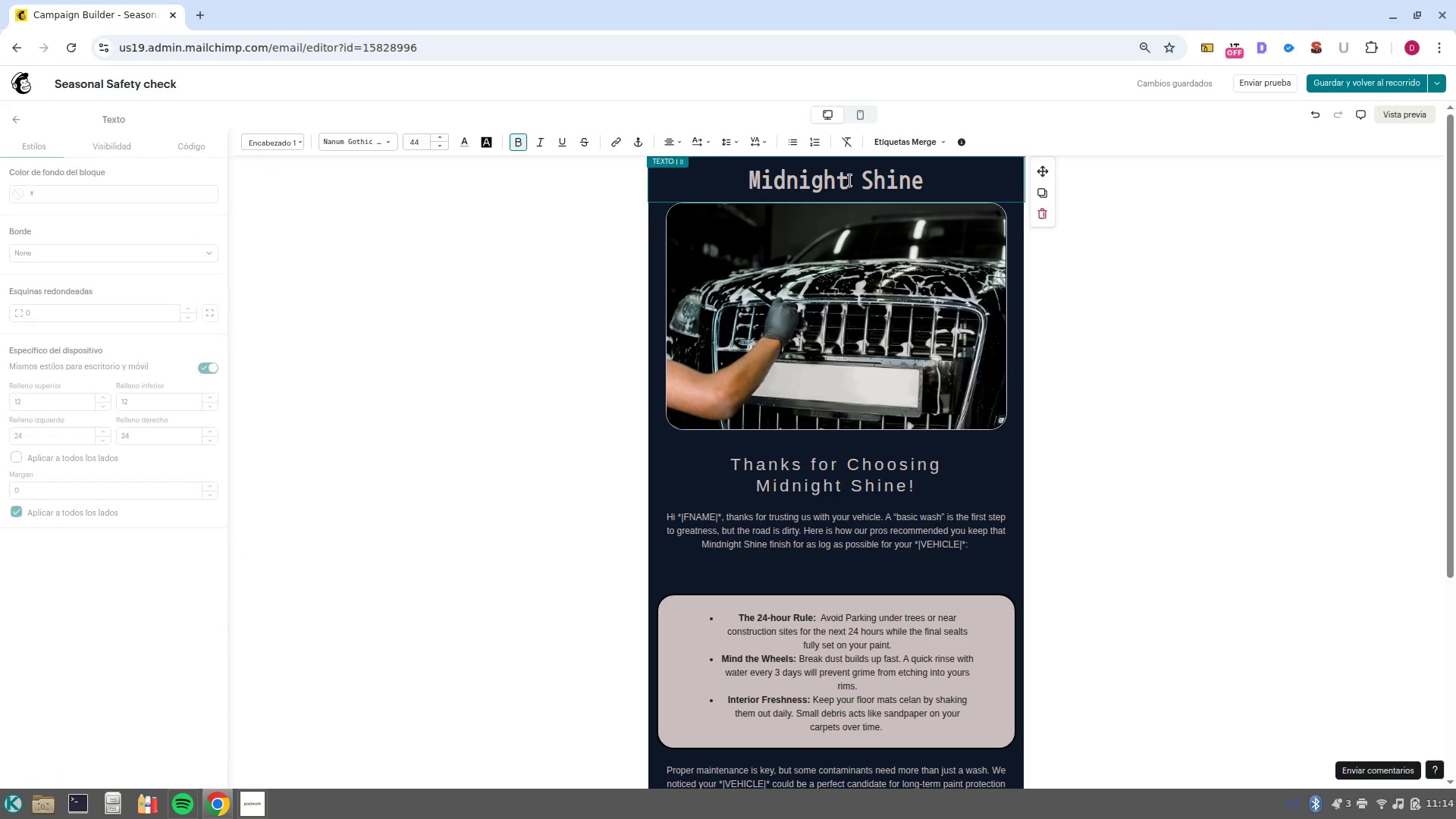 
double_click([850, 180])
 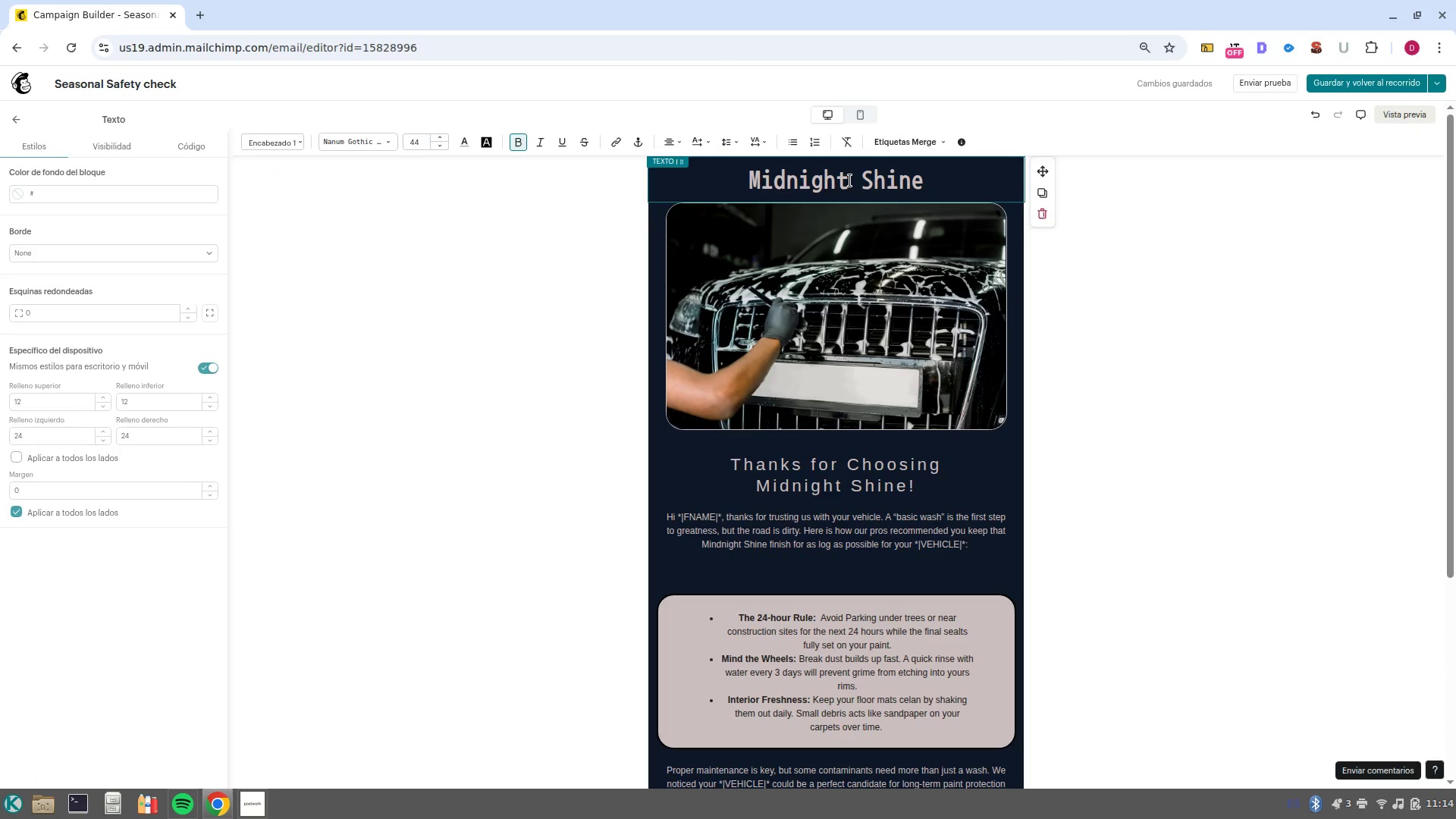 
triple_click([850, 180])
 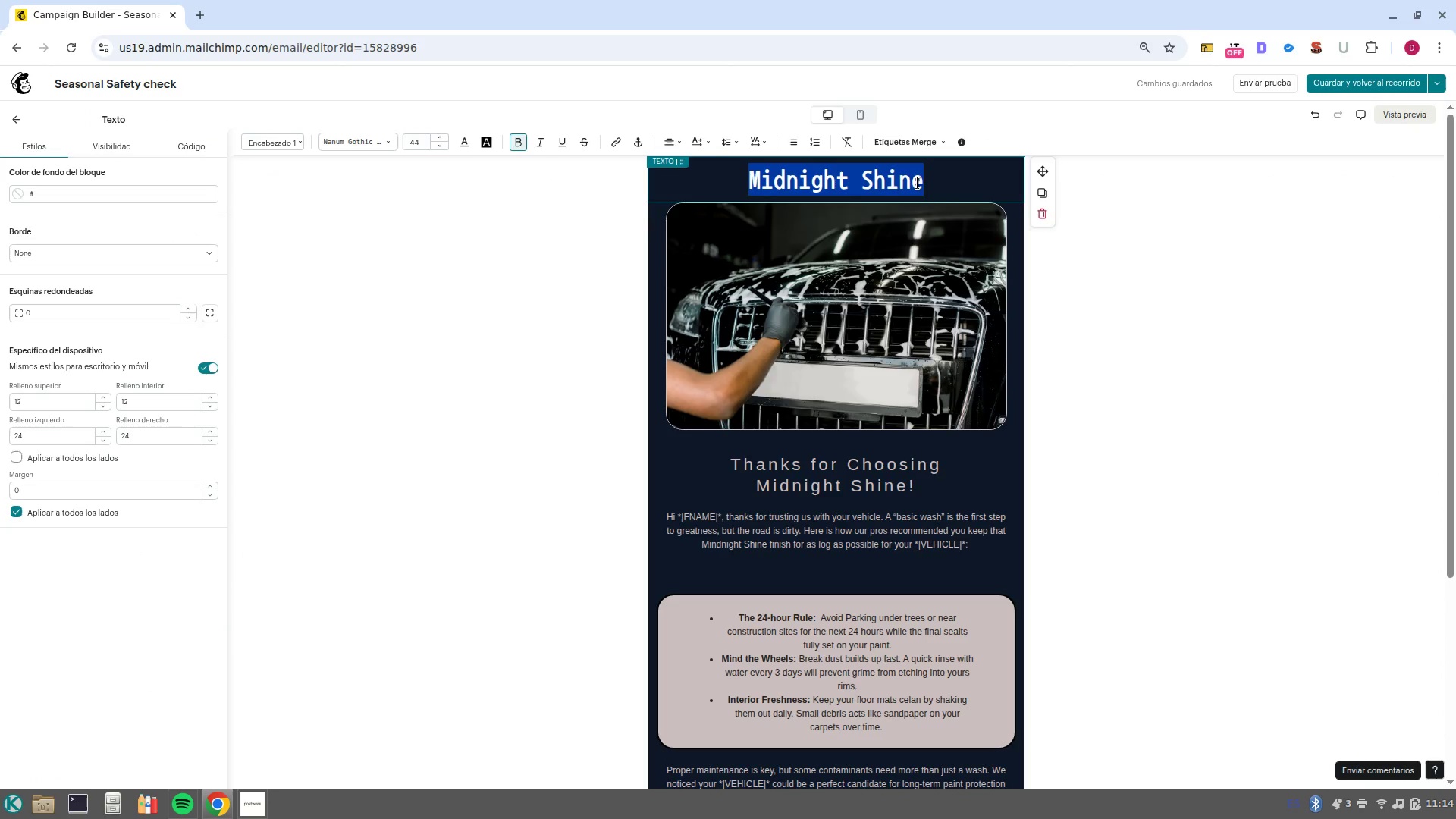 
key(Control+Shift+V)
 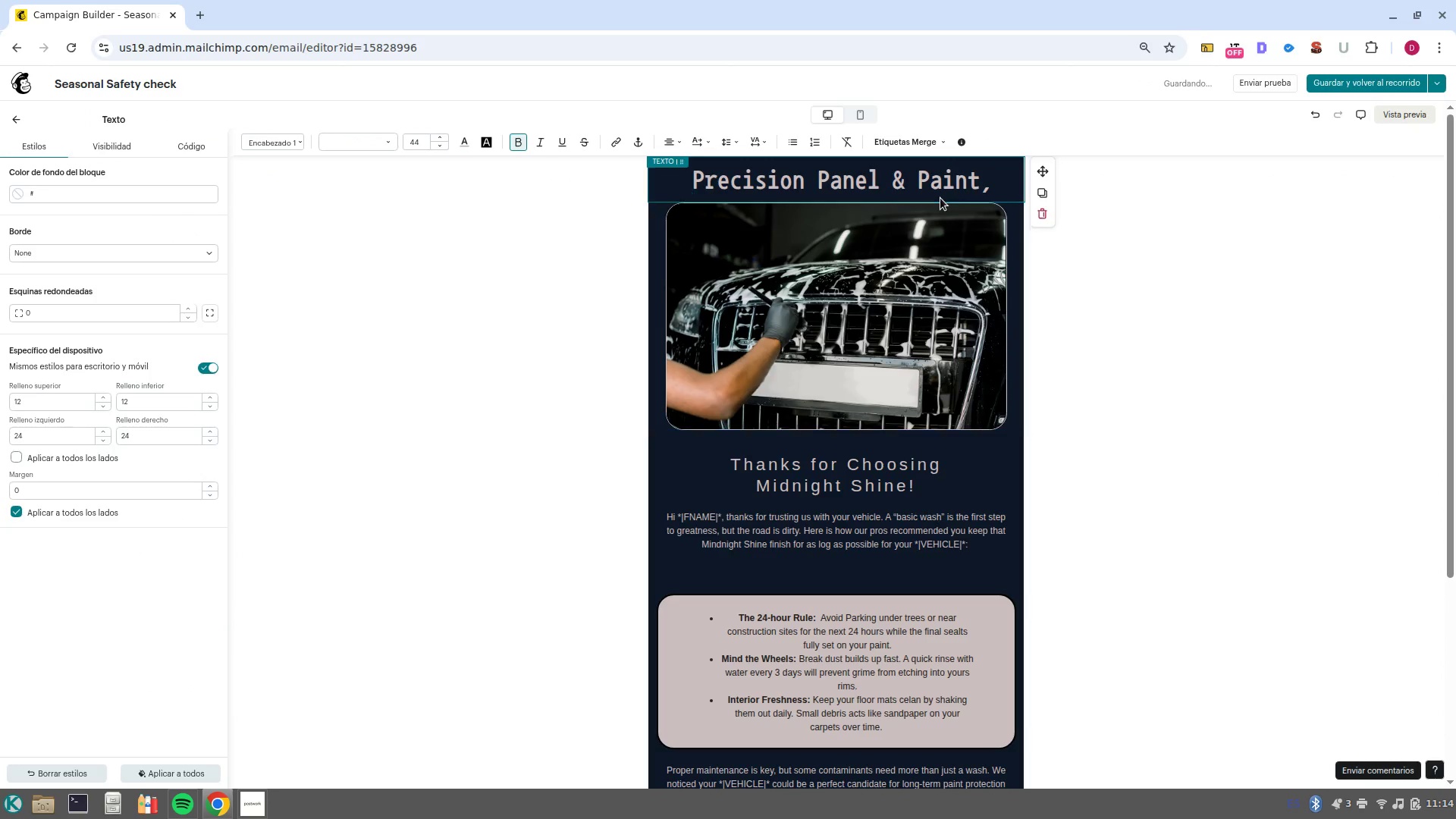 
key(Backspace)
 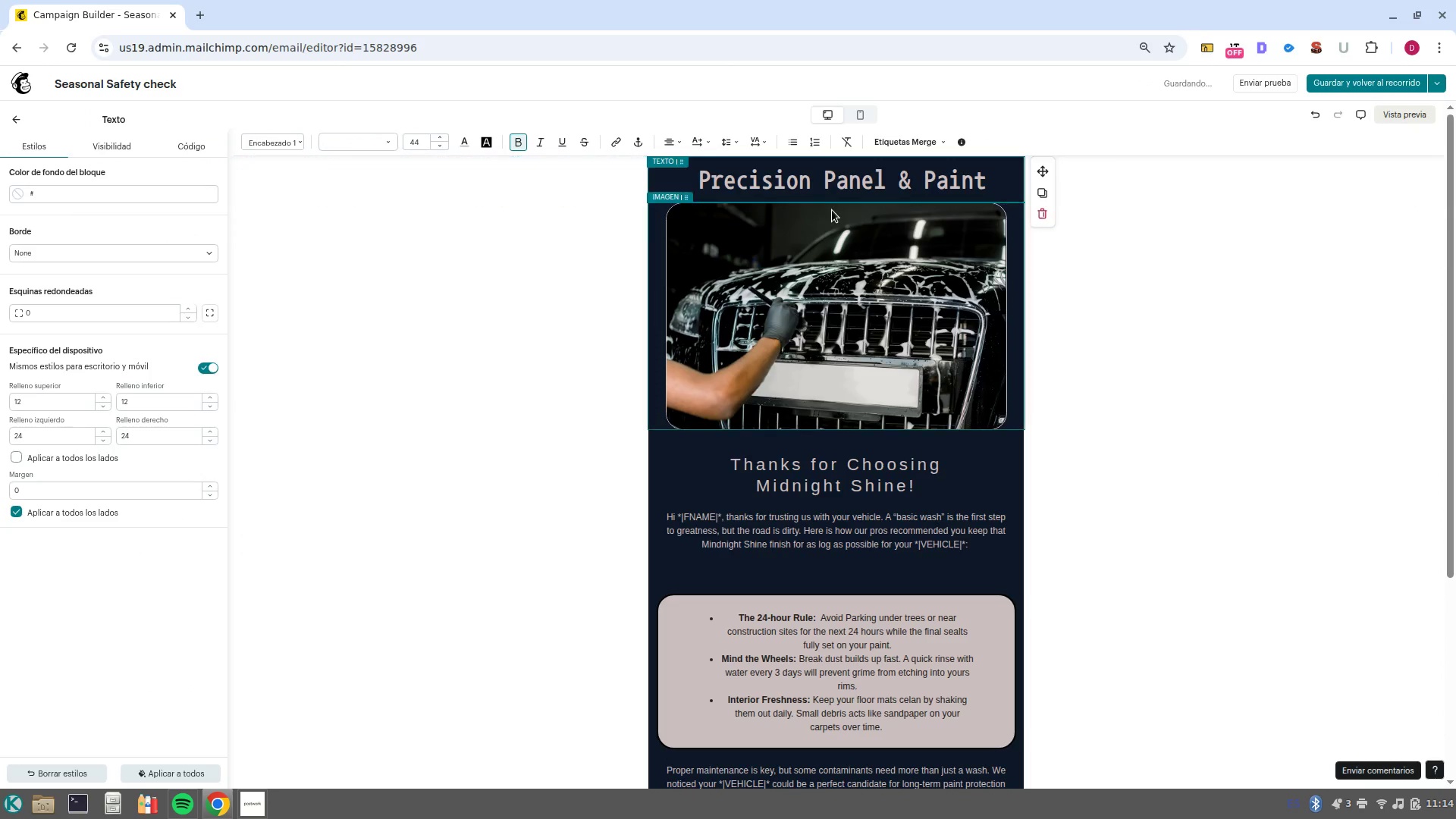 
wait(5.04)
 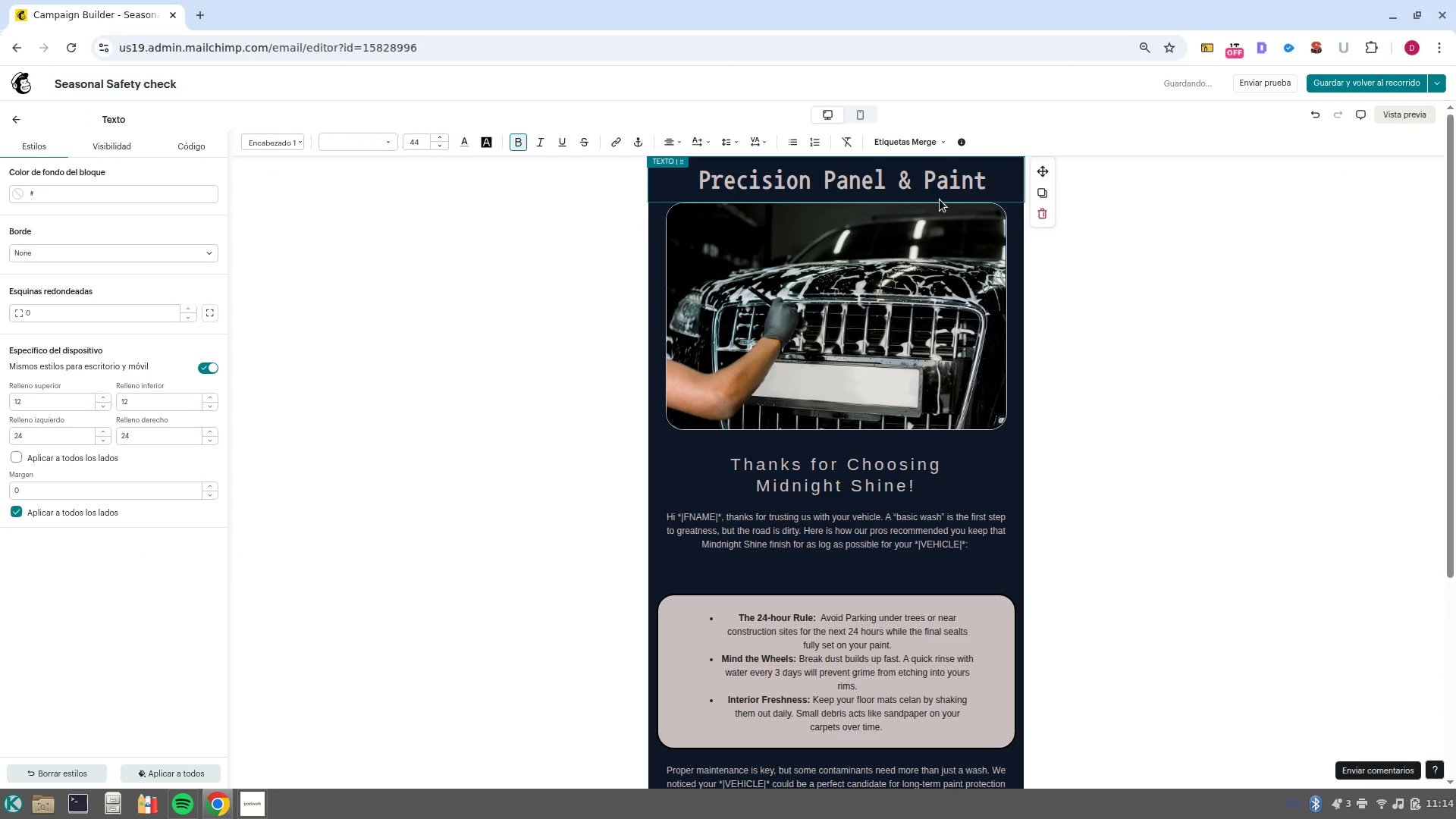 
left_click([11, 138])
 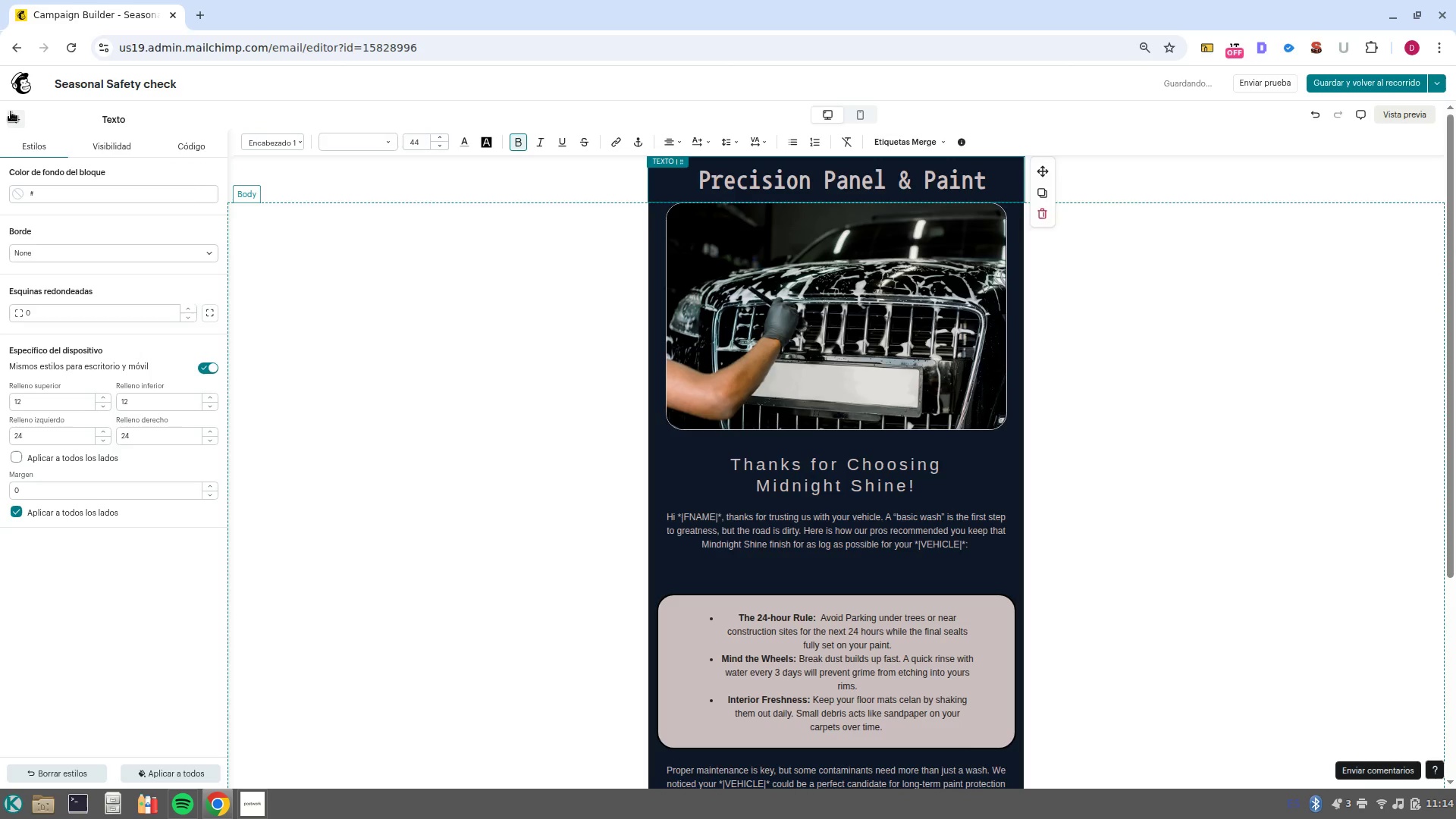 
left_click([11, 111])
 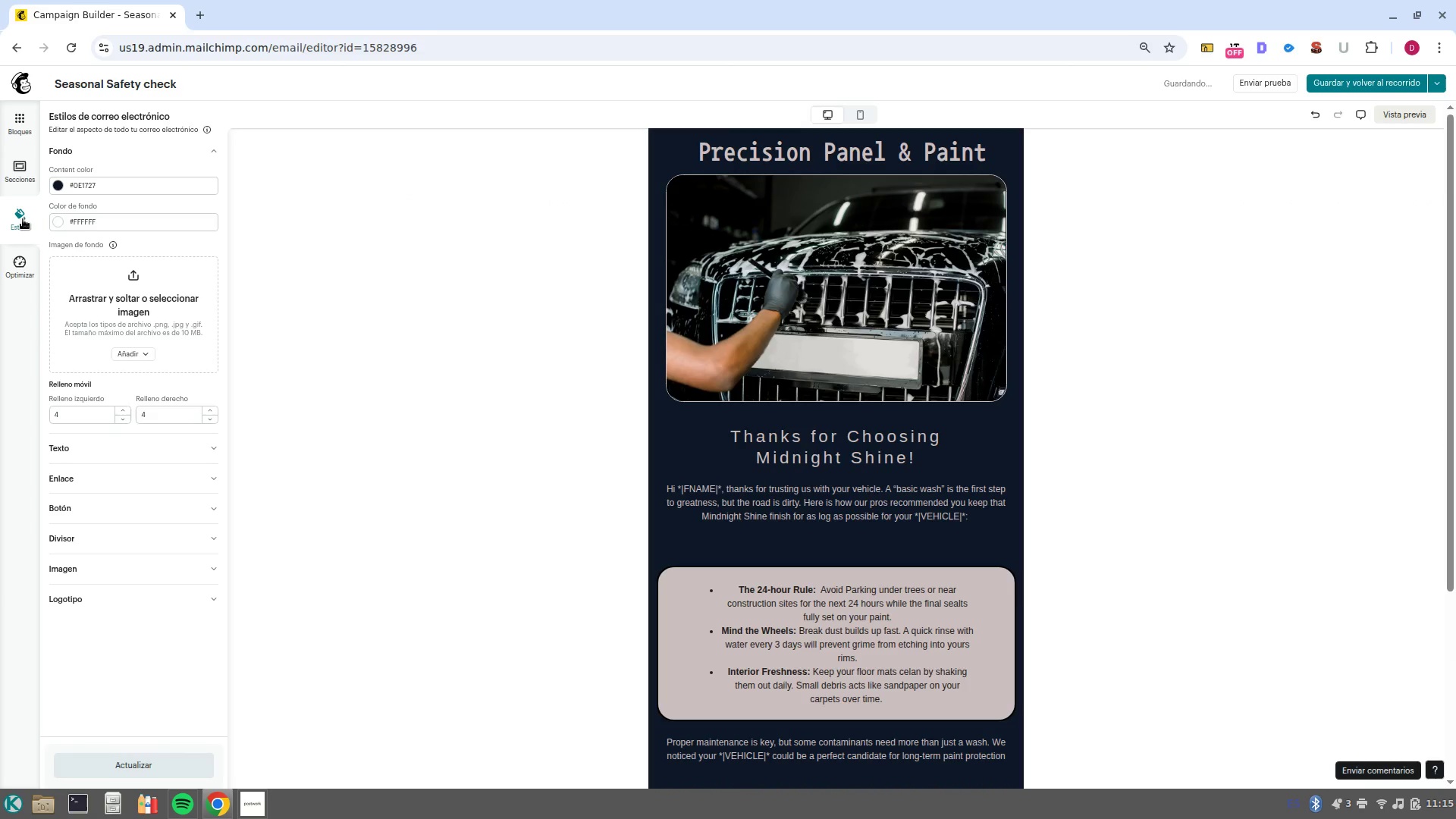 
left_click([23, 219])
 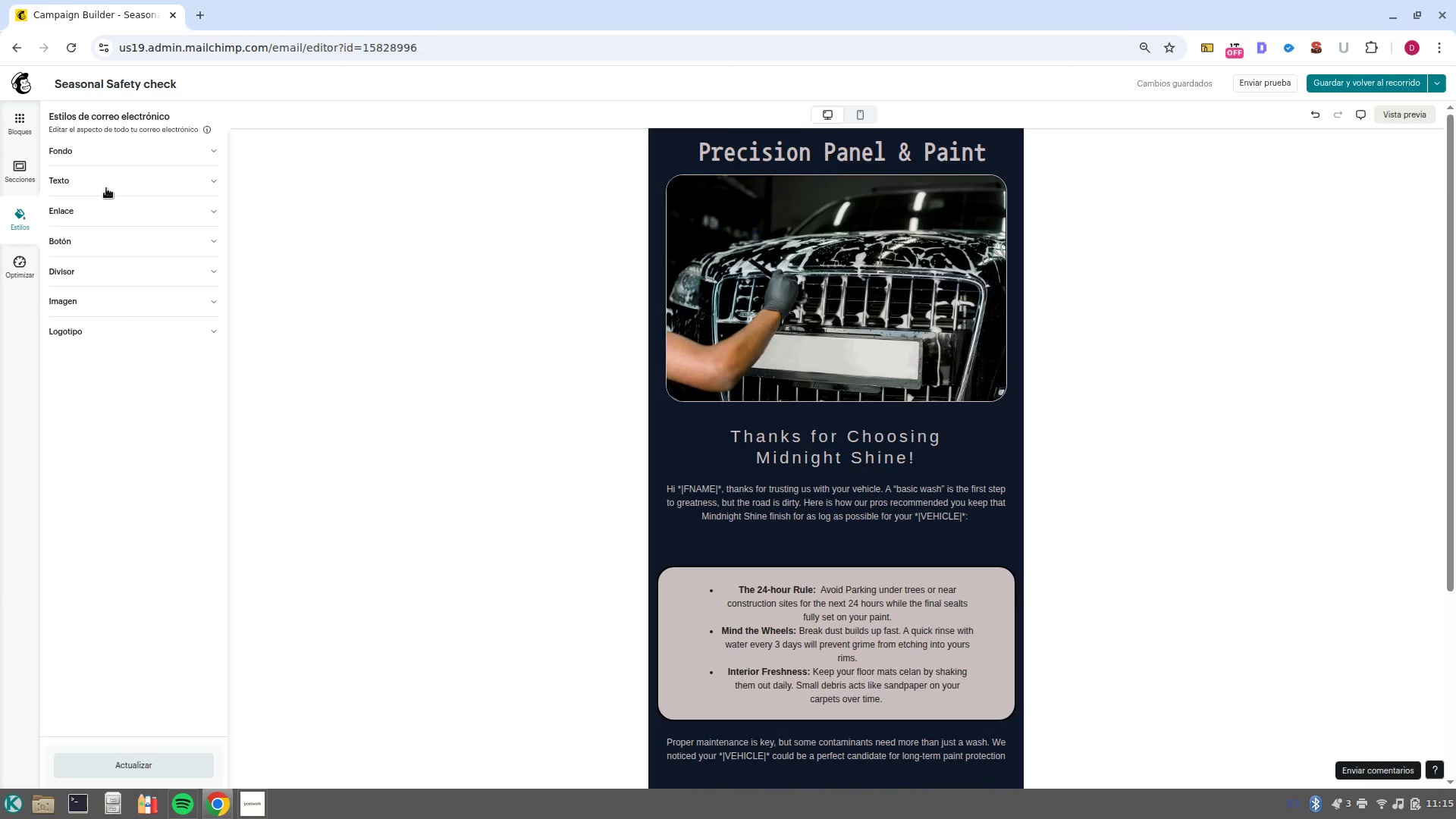 
left_click([109, 177])
 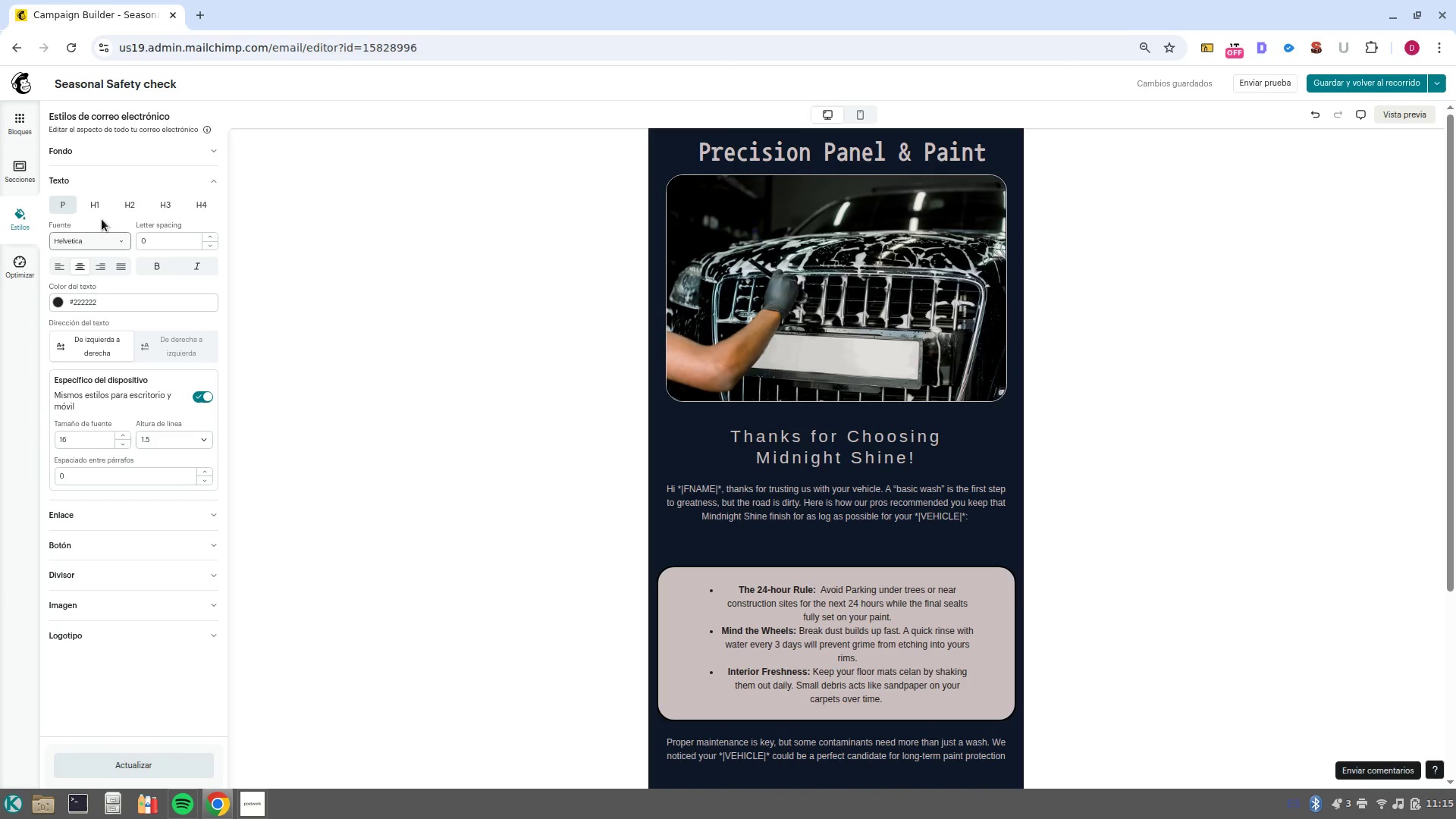 
left_click([97, 210])
 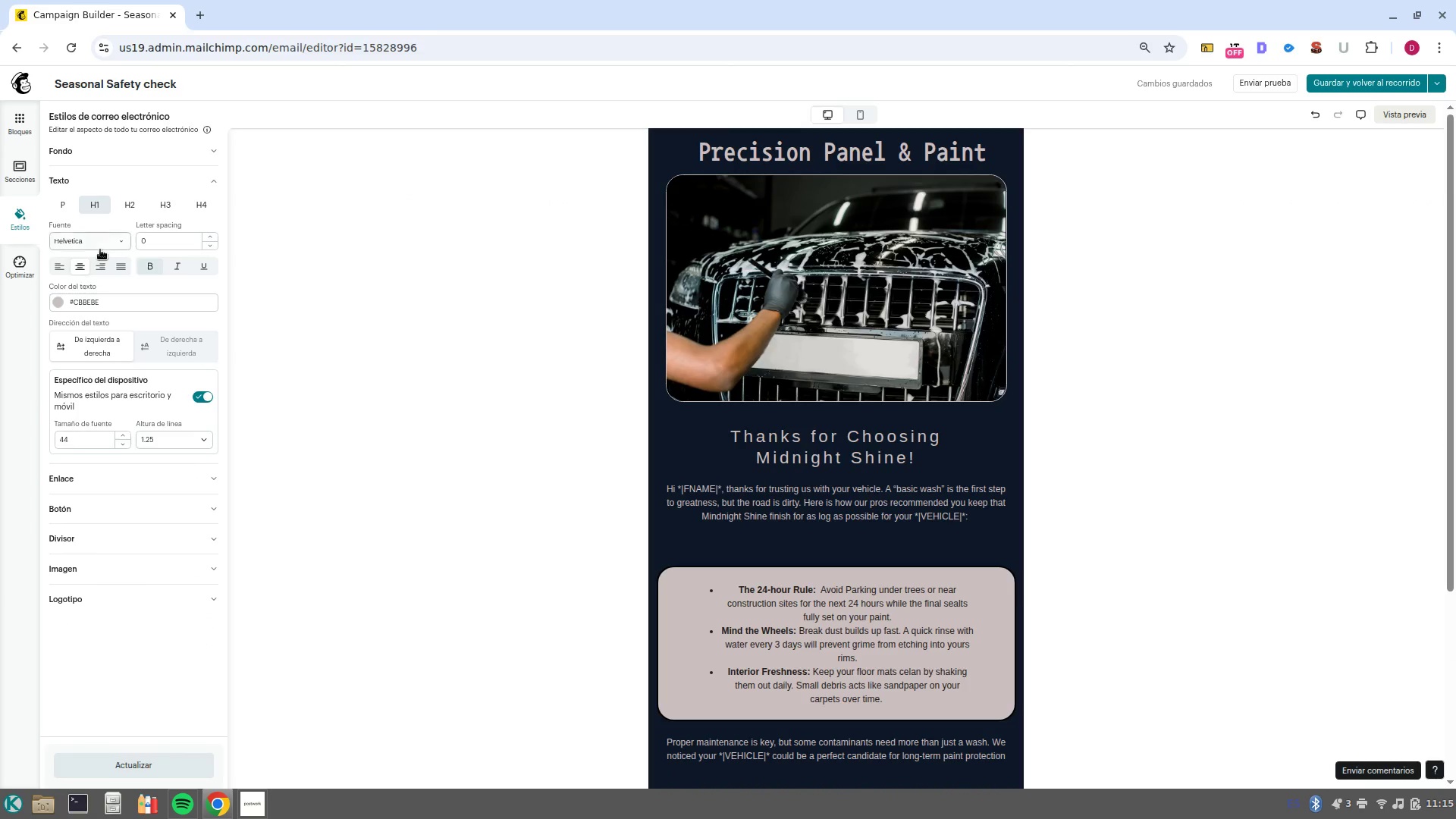 
left_click([100, 249])
 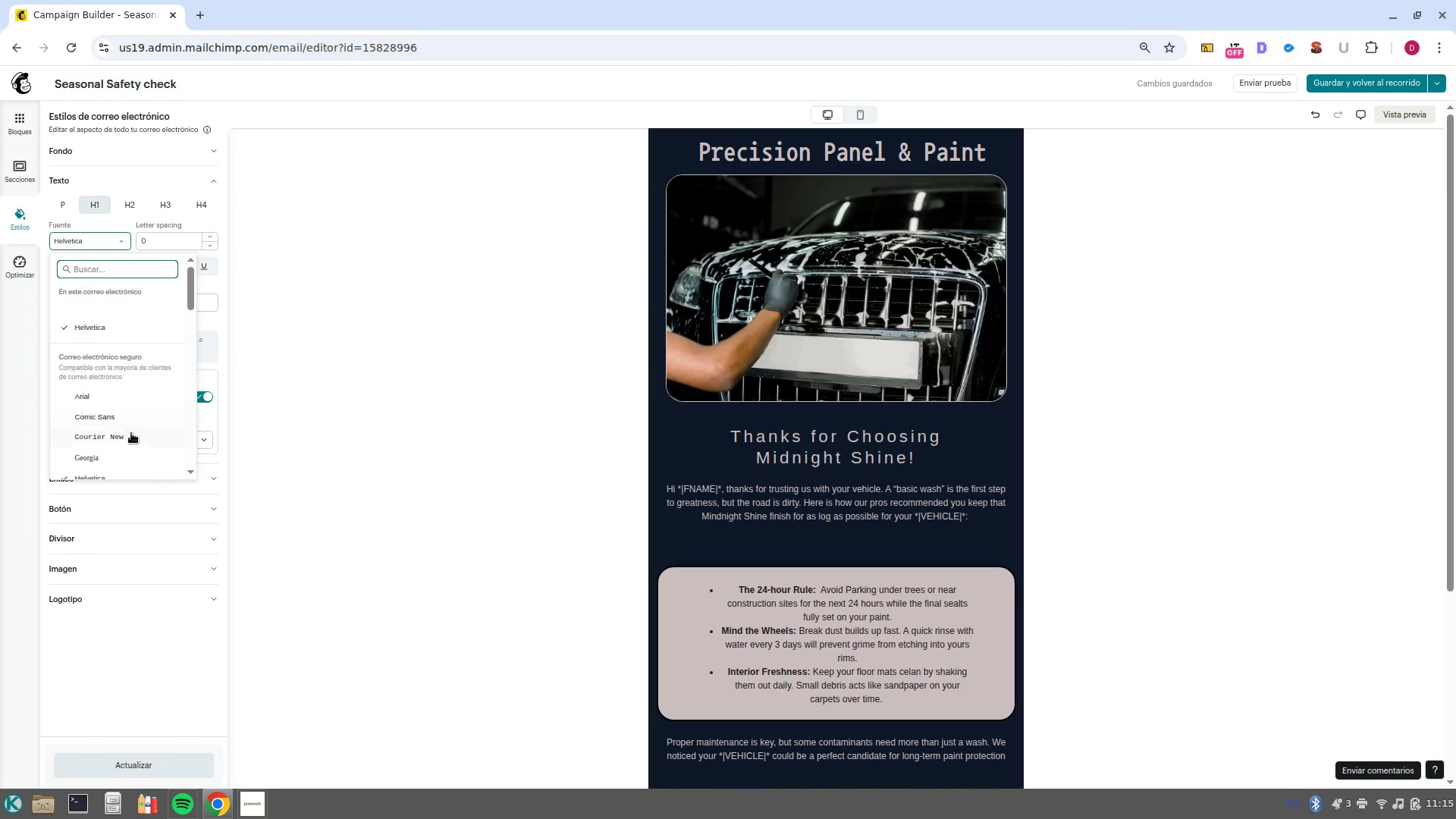 
left_click([131, 435])
 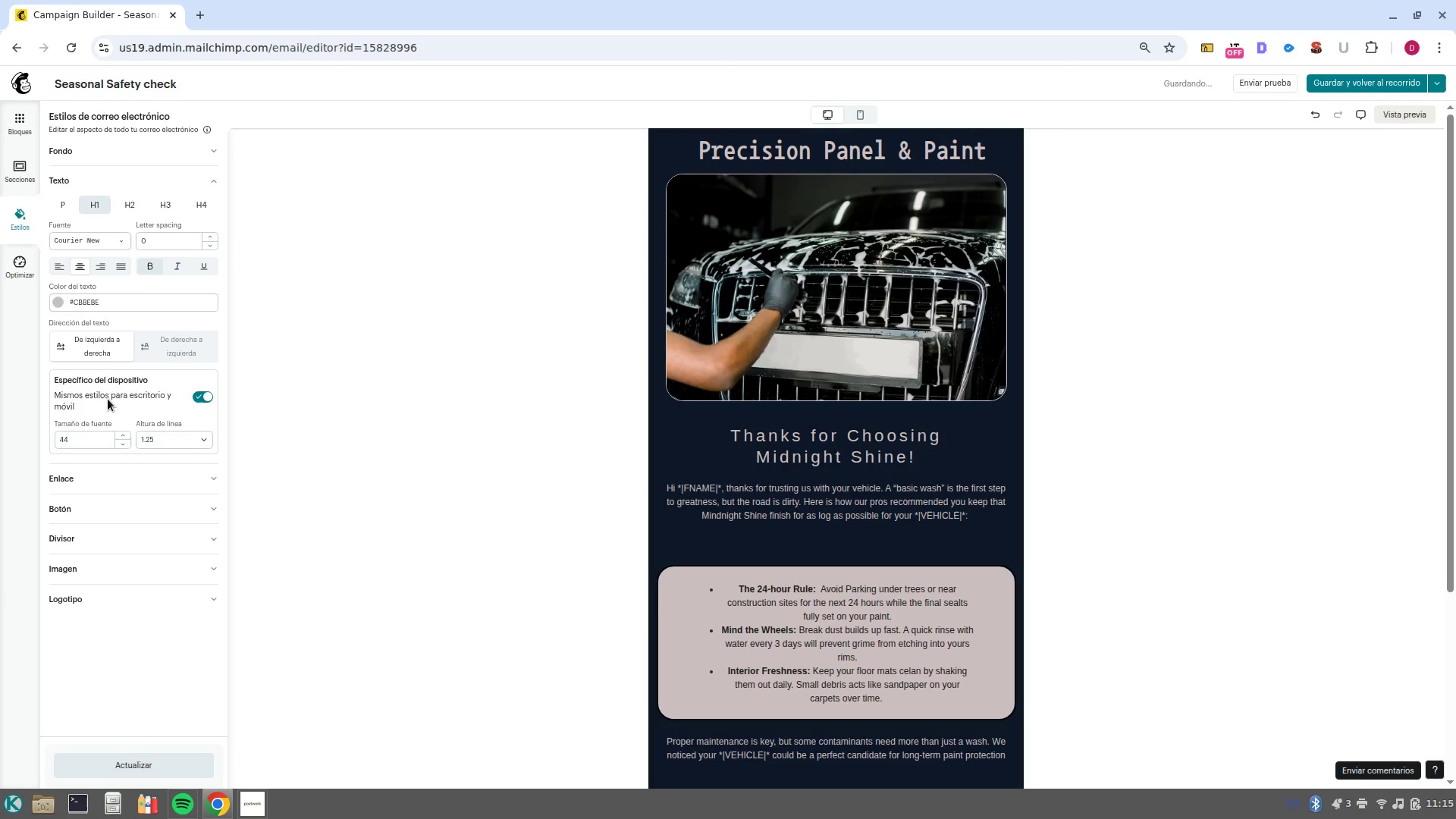 
left_click([103, 239])
 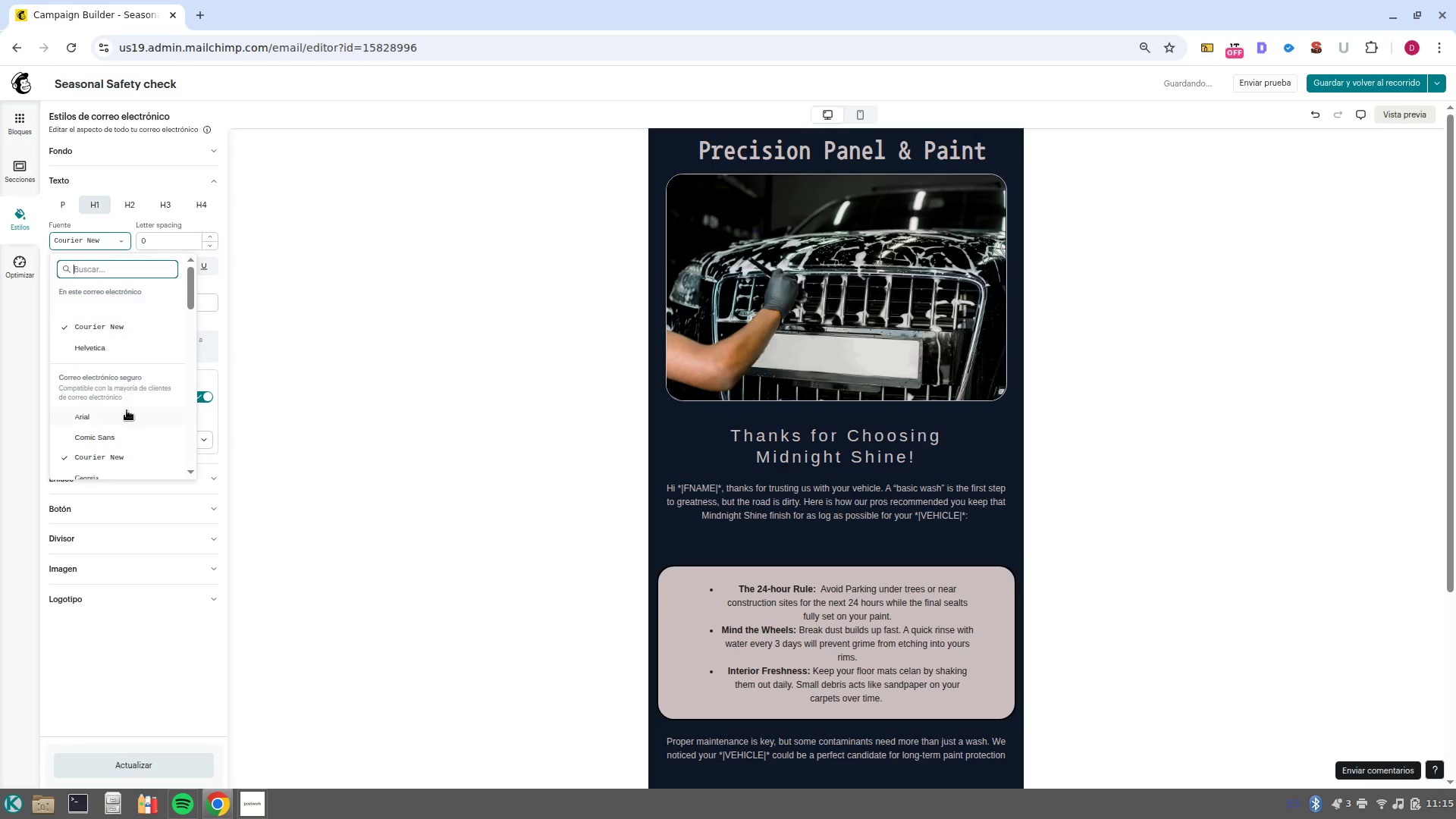 
scroll: coordinate [128, 411], scroll_direction: down, amount: 3.0
 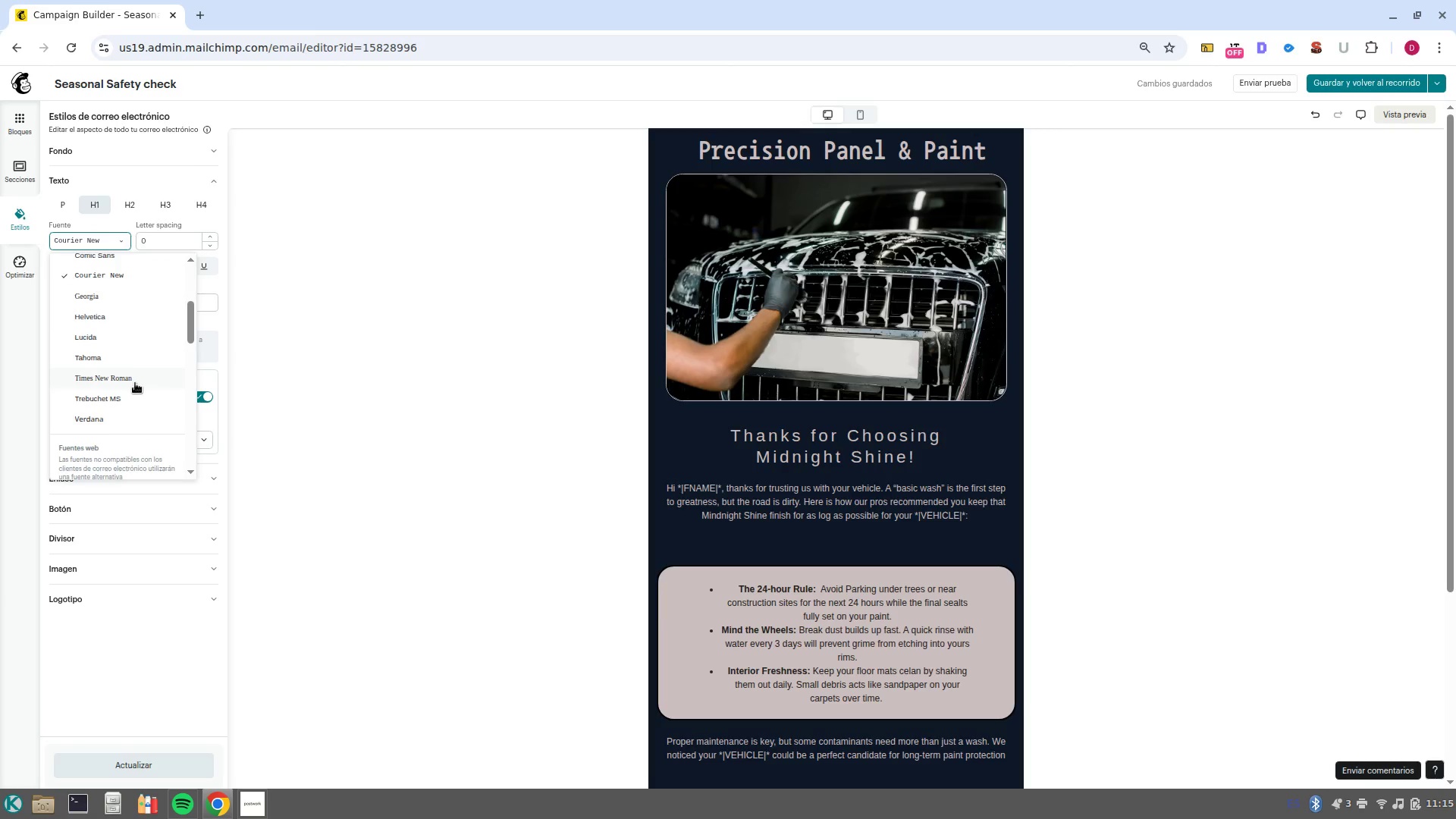 
left_click([133, 399])
 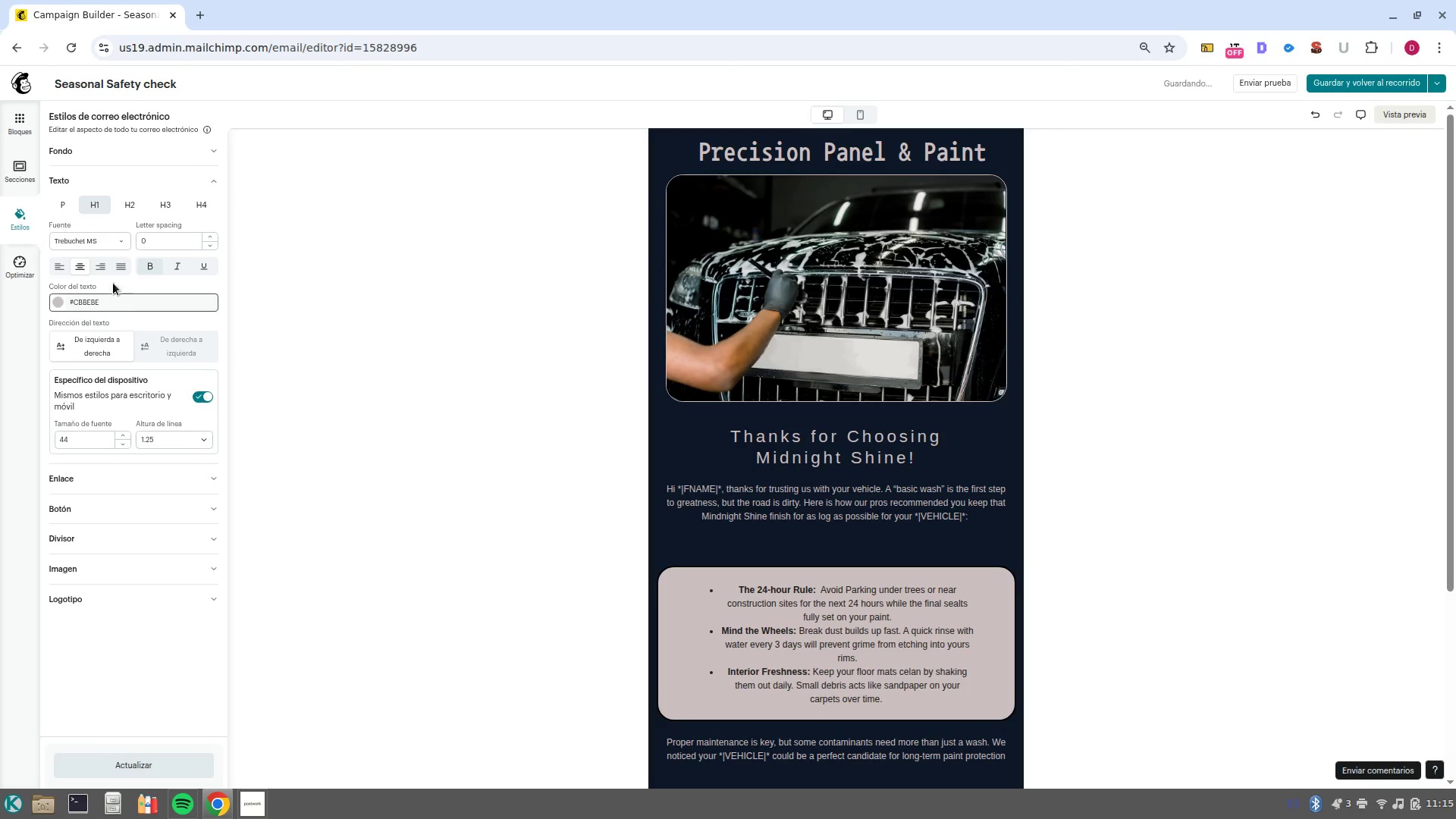 
left_click([105, 241])
 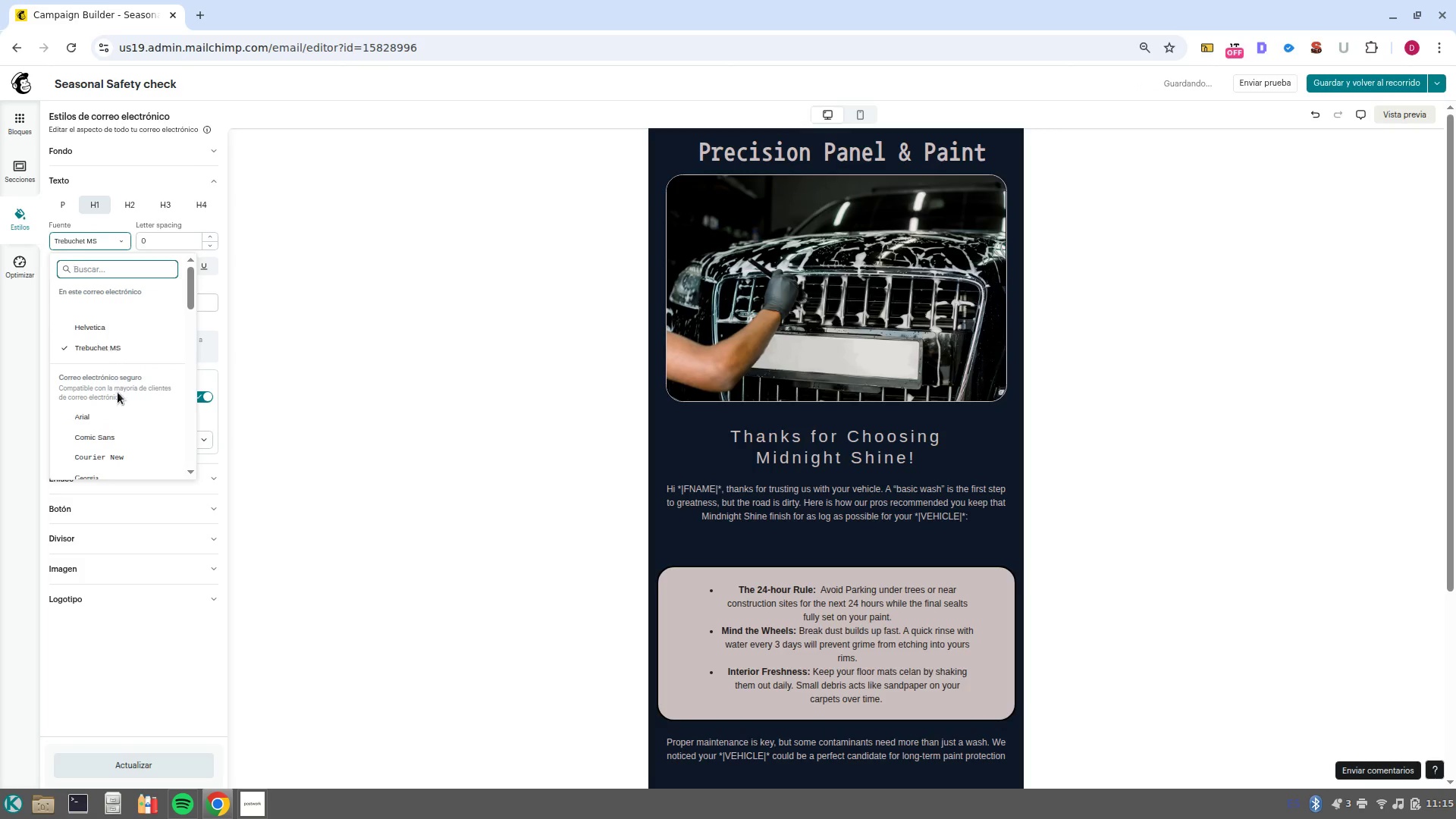 
scroll: coordinate [122, 421], scroll_direction: down, amount: 3.0
 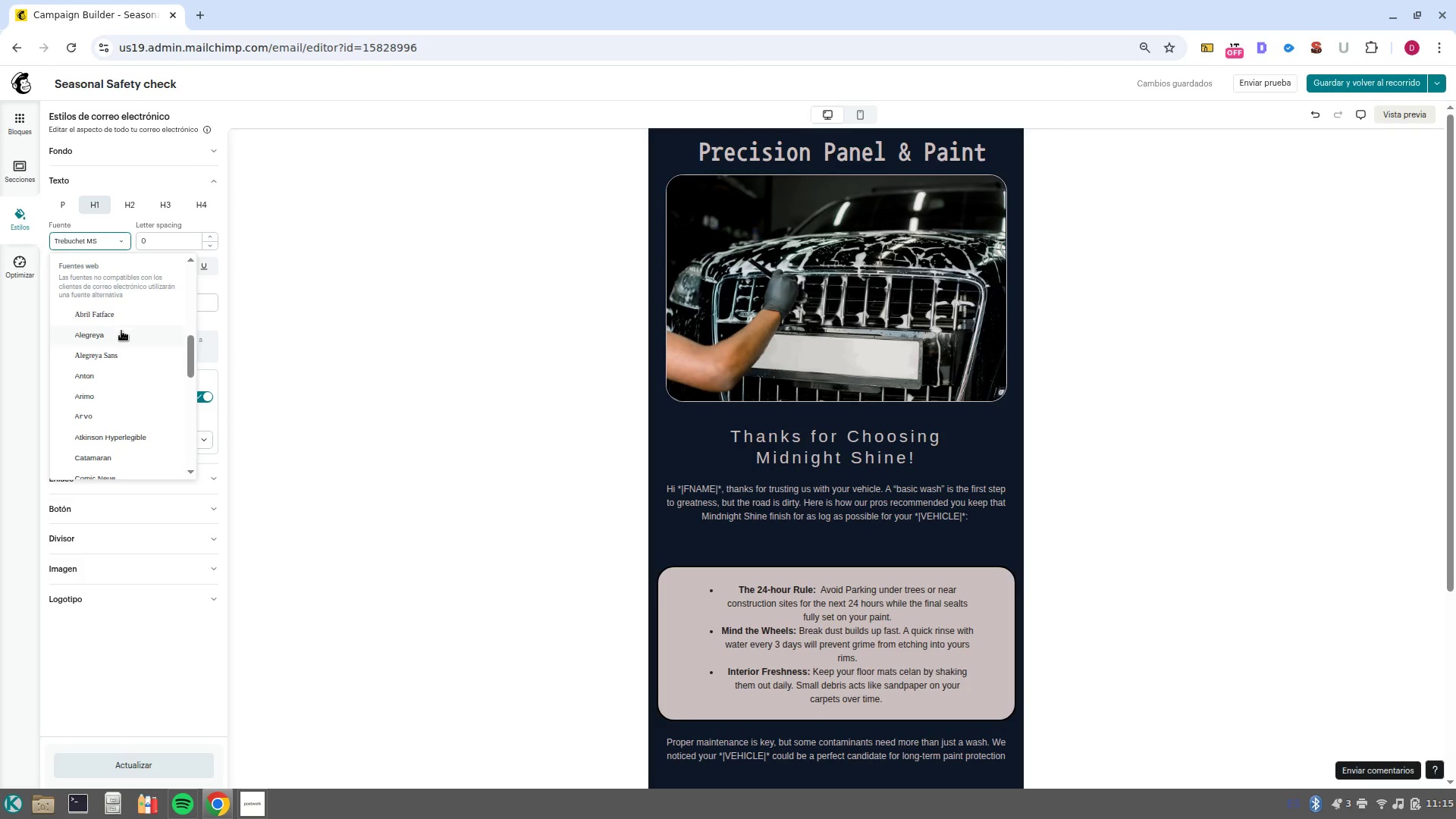 
left_click([121, 341])
 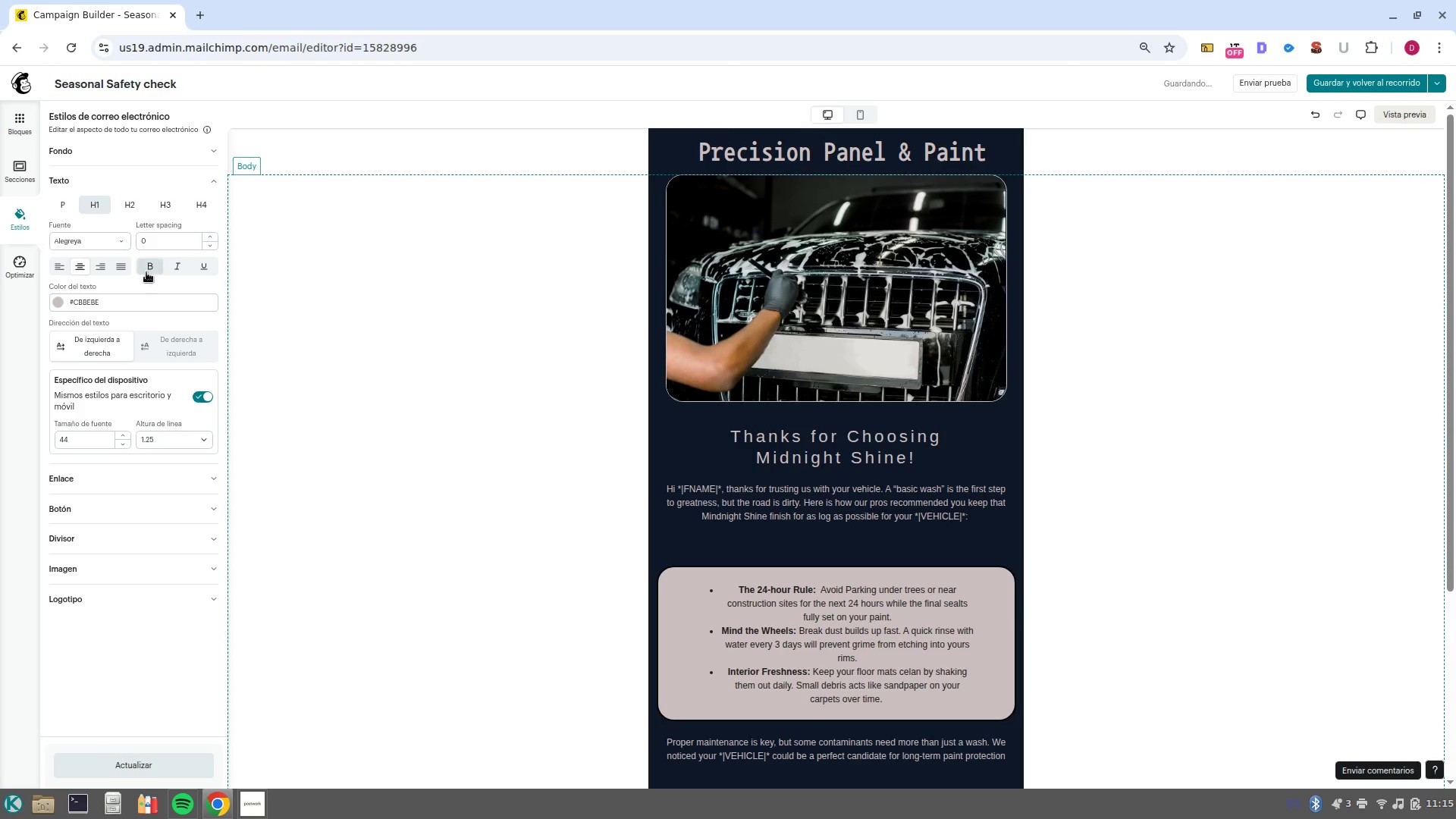 
left_click([129, 212])
 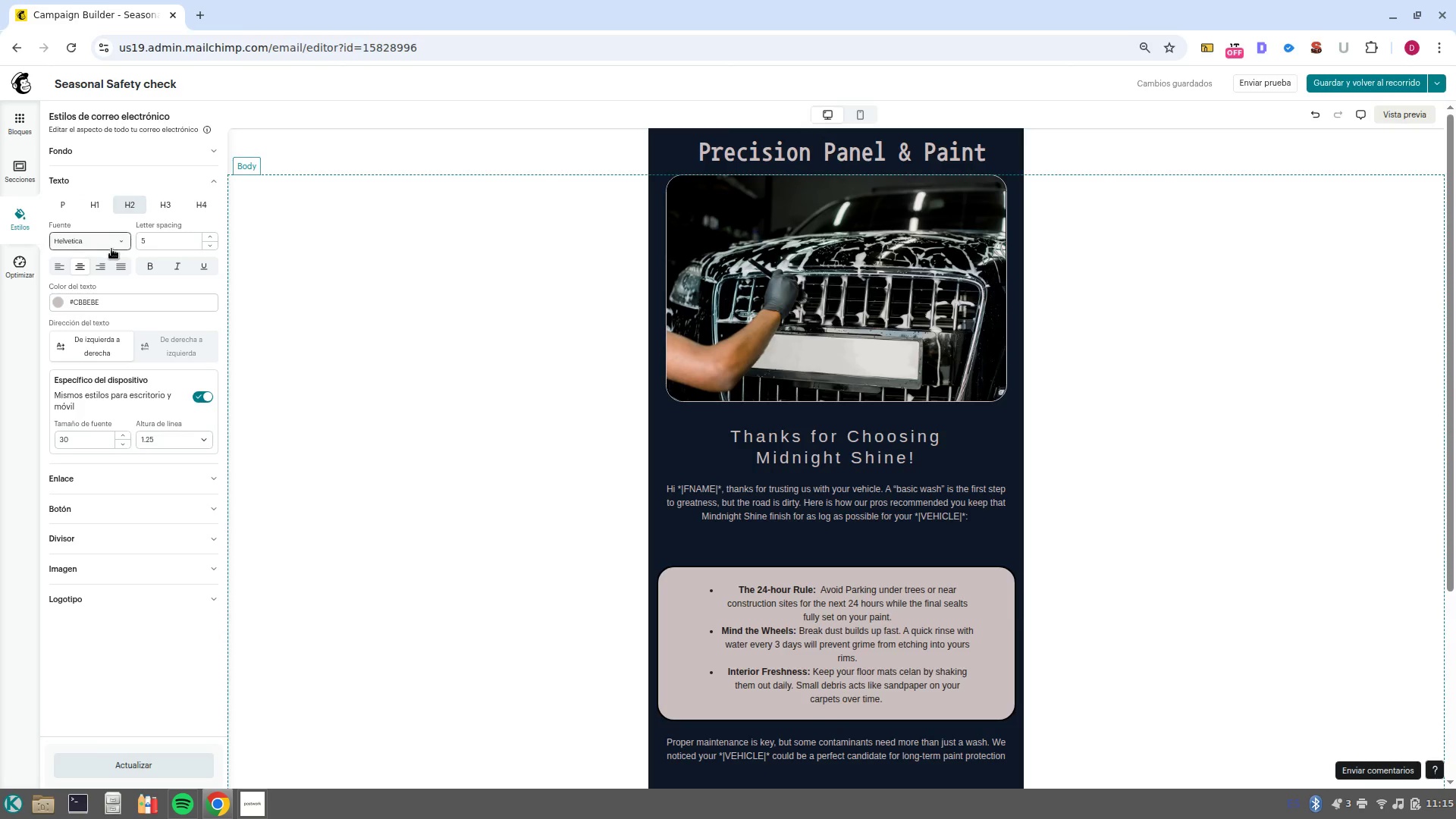 
left_click([111, 249])
 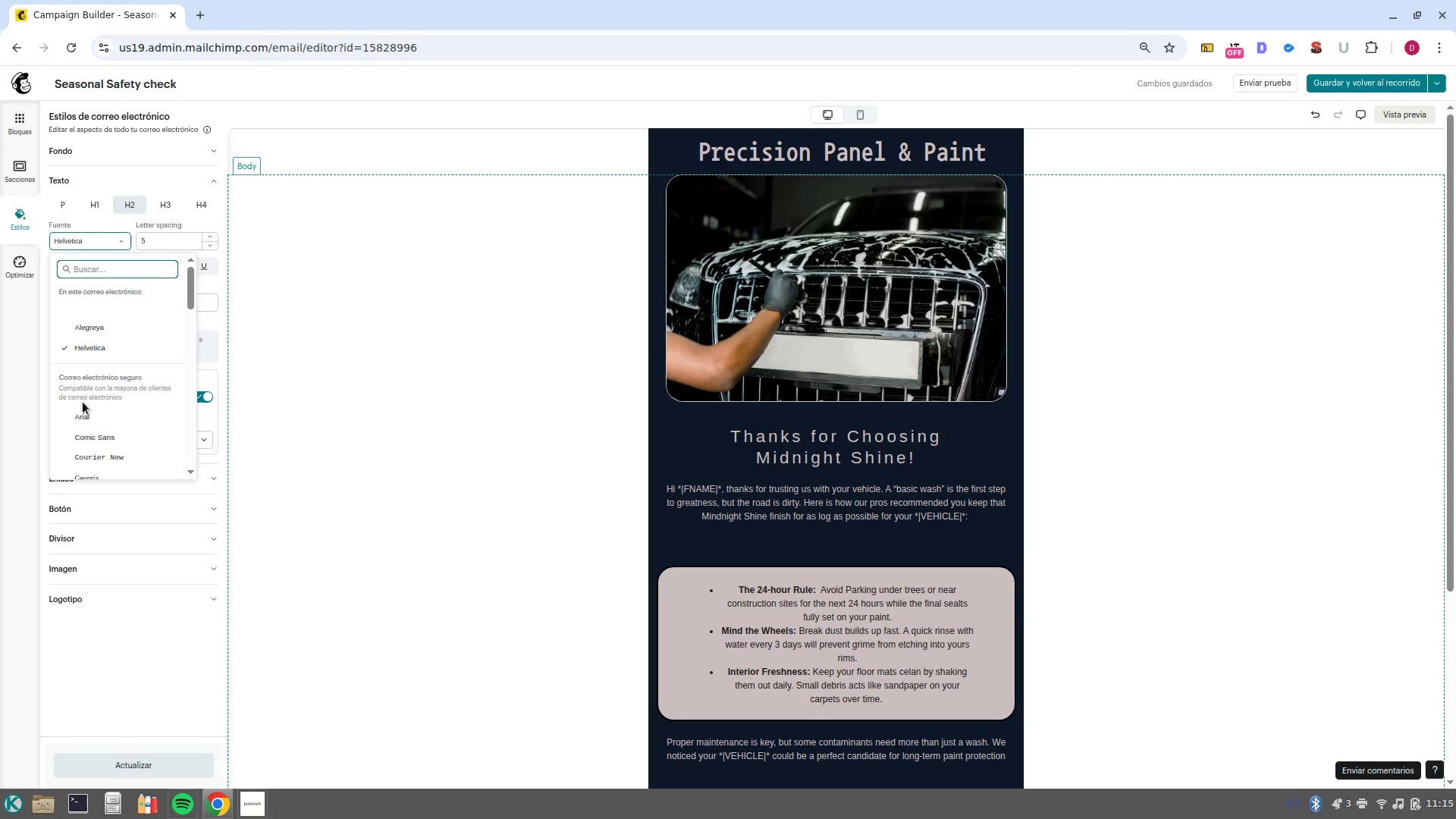 
scroll: coordinate [102, 445], scroll_direction: none, amount: 0.0
 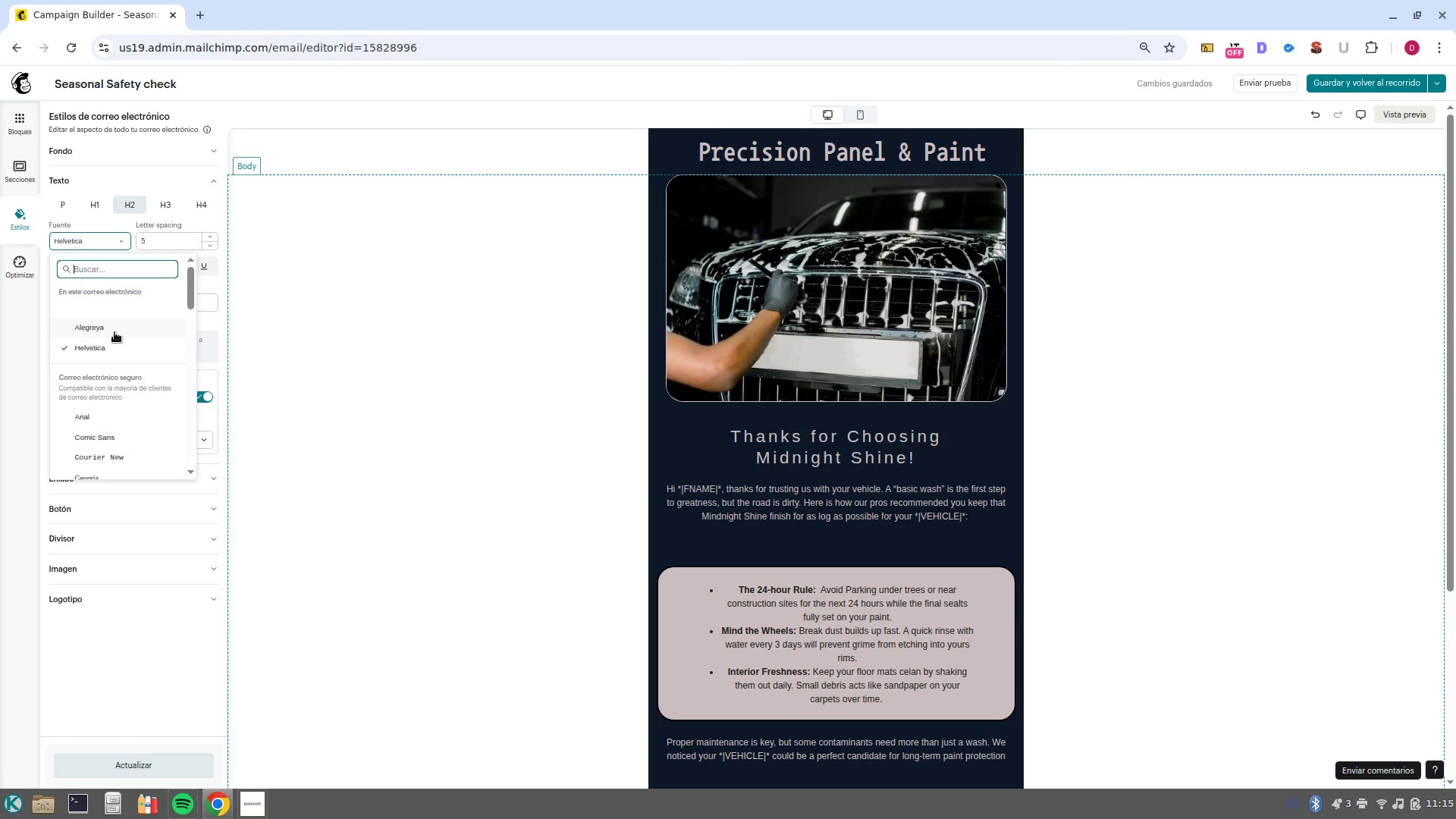 
left_click([115, 332])
 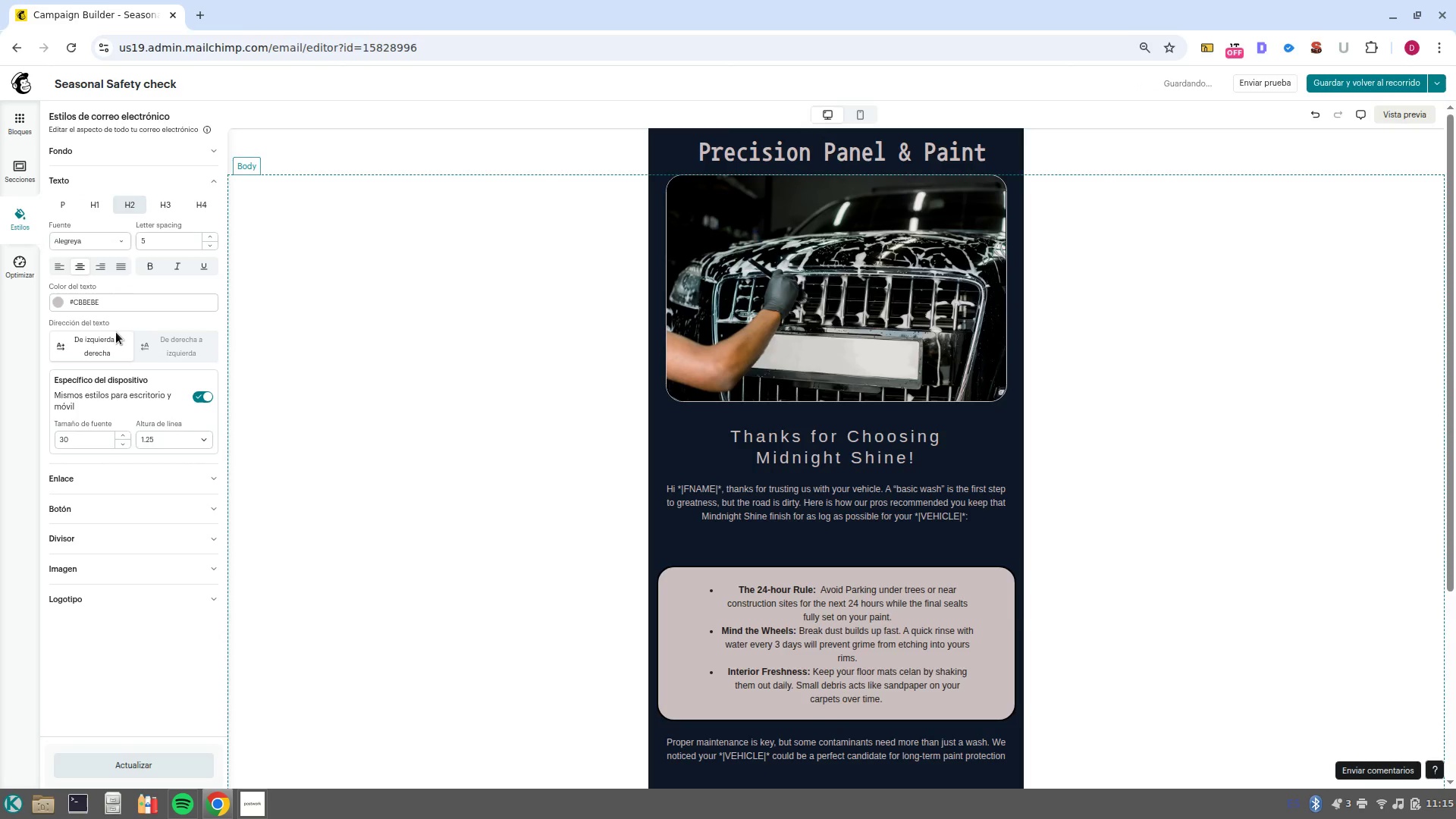 
left_click([380, 345])
 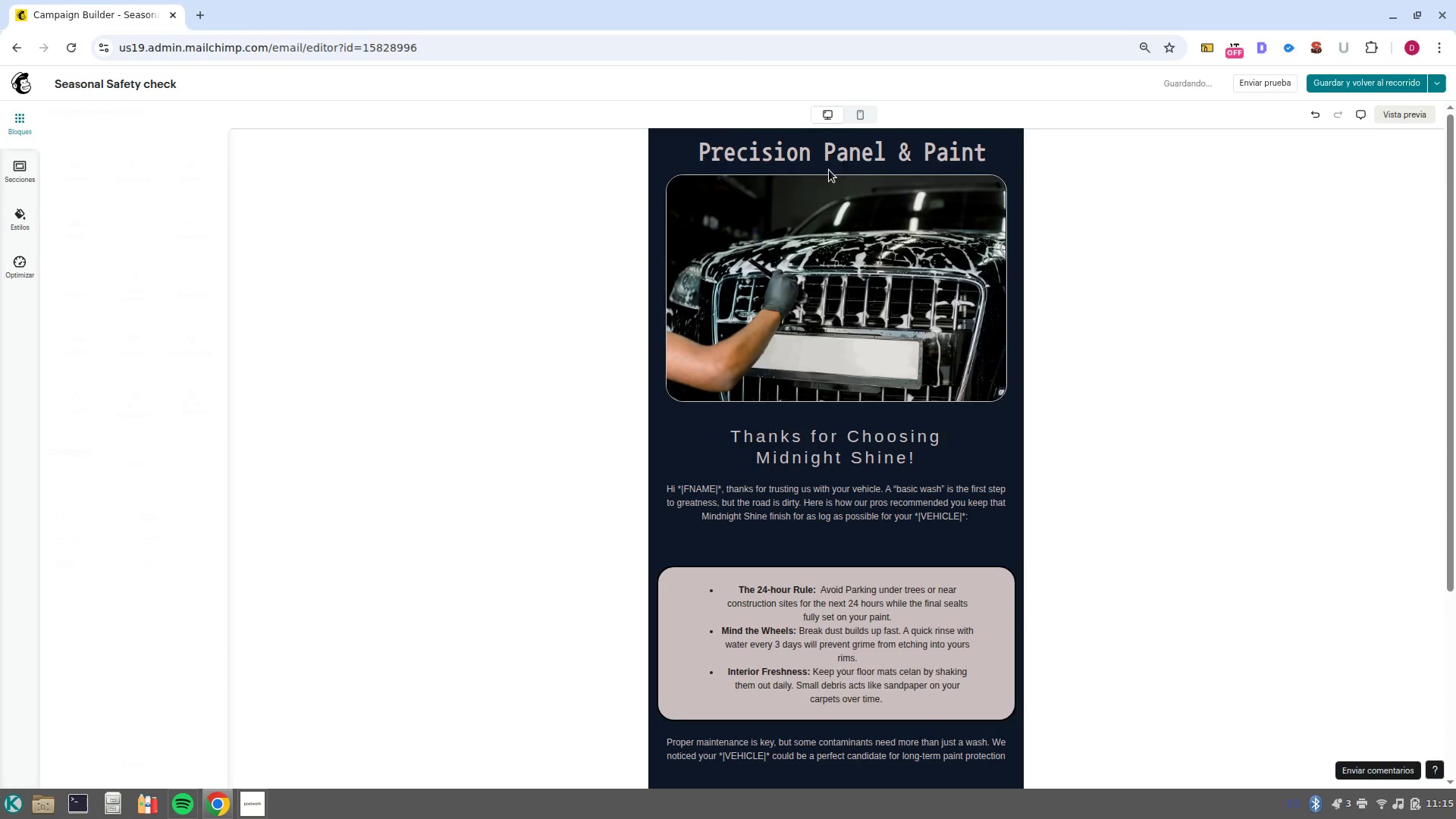 
left_click([838, 152])
 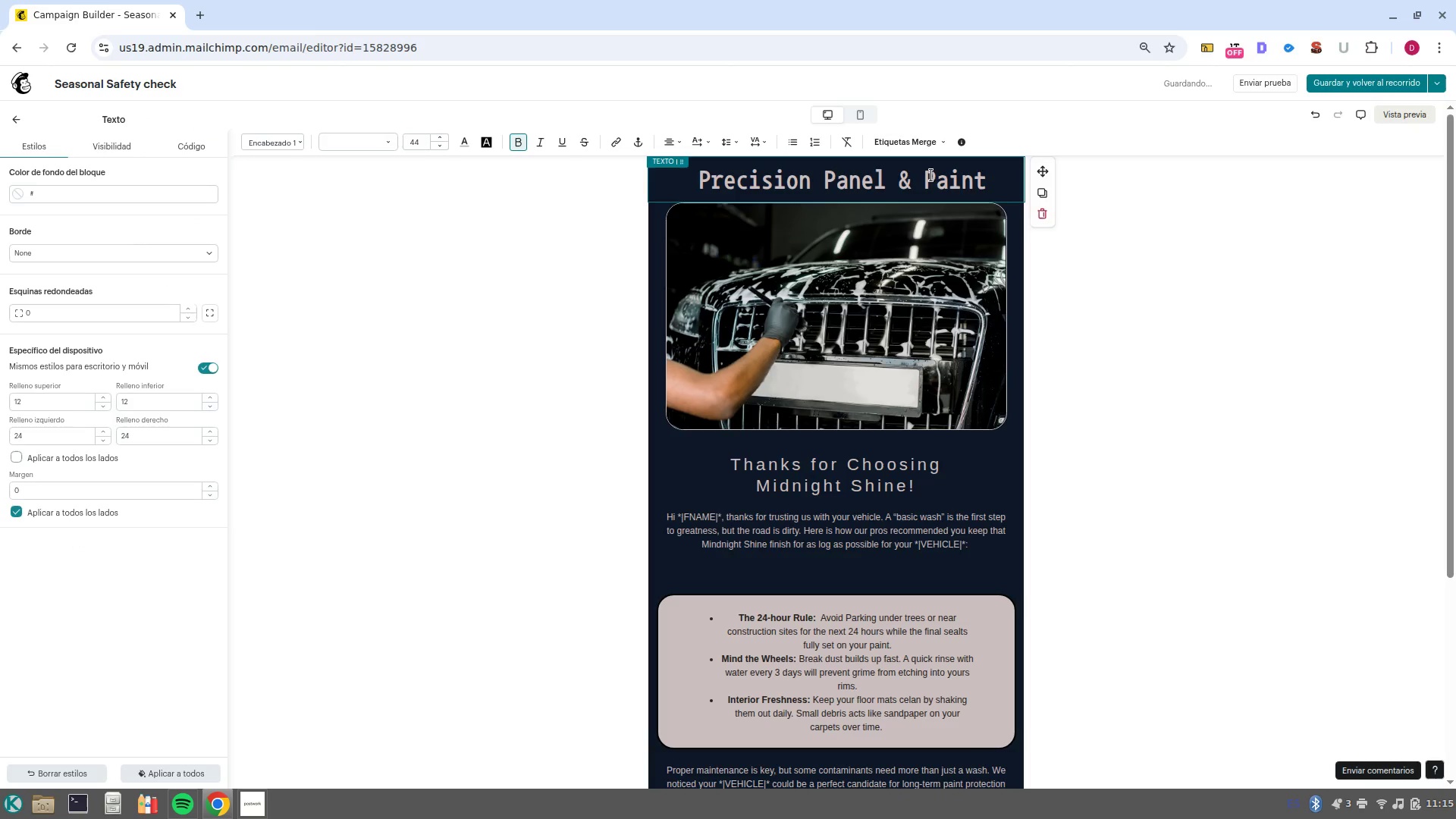 
left_click([971, 184])
 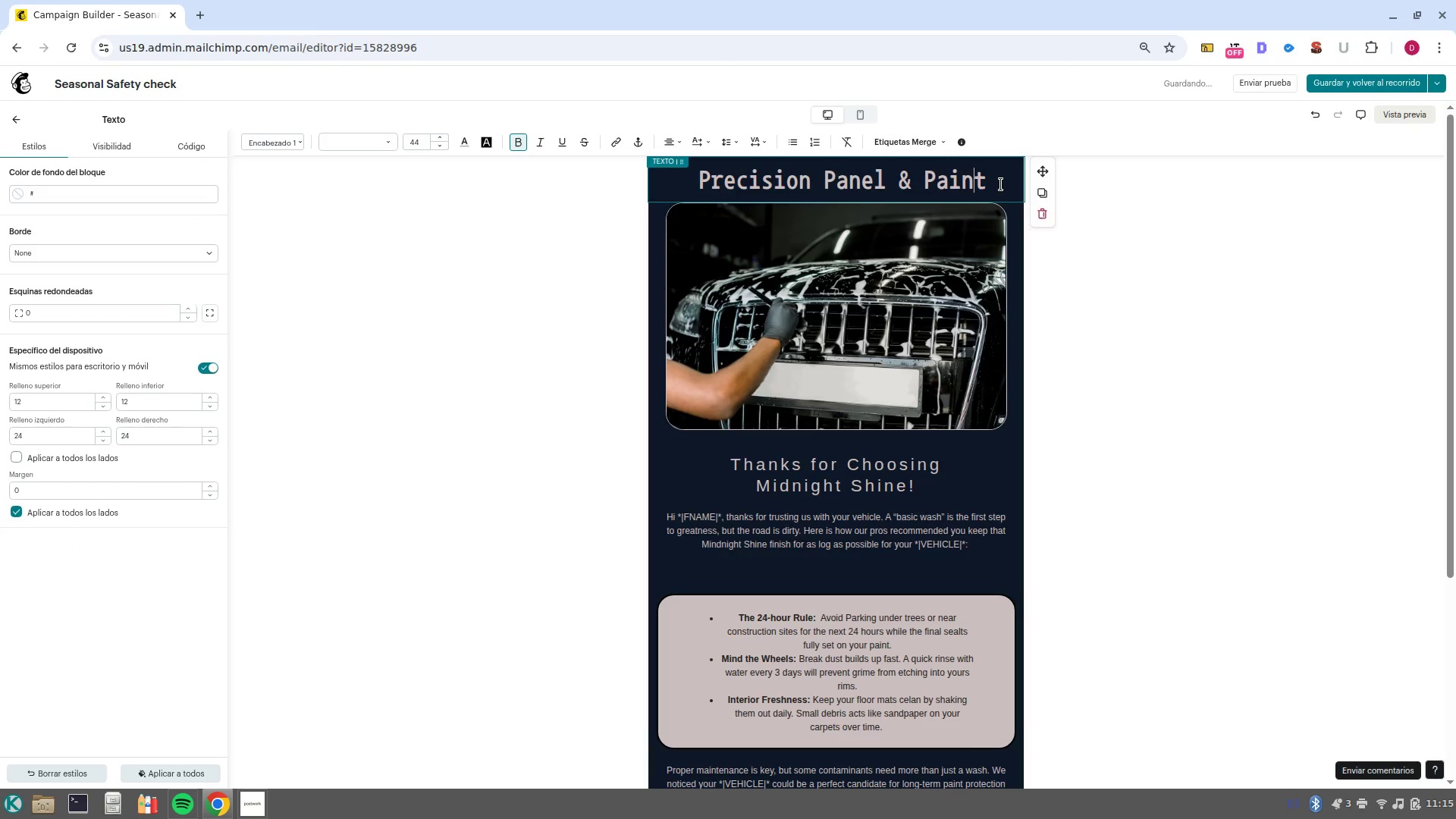 
left_click_drag(start_coordinate=[1001, 184], to_coordinate=[585, 184])
 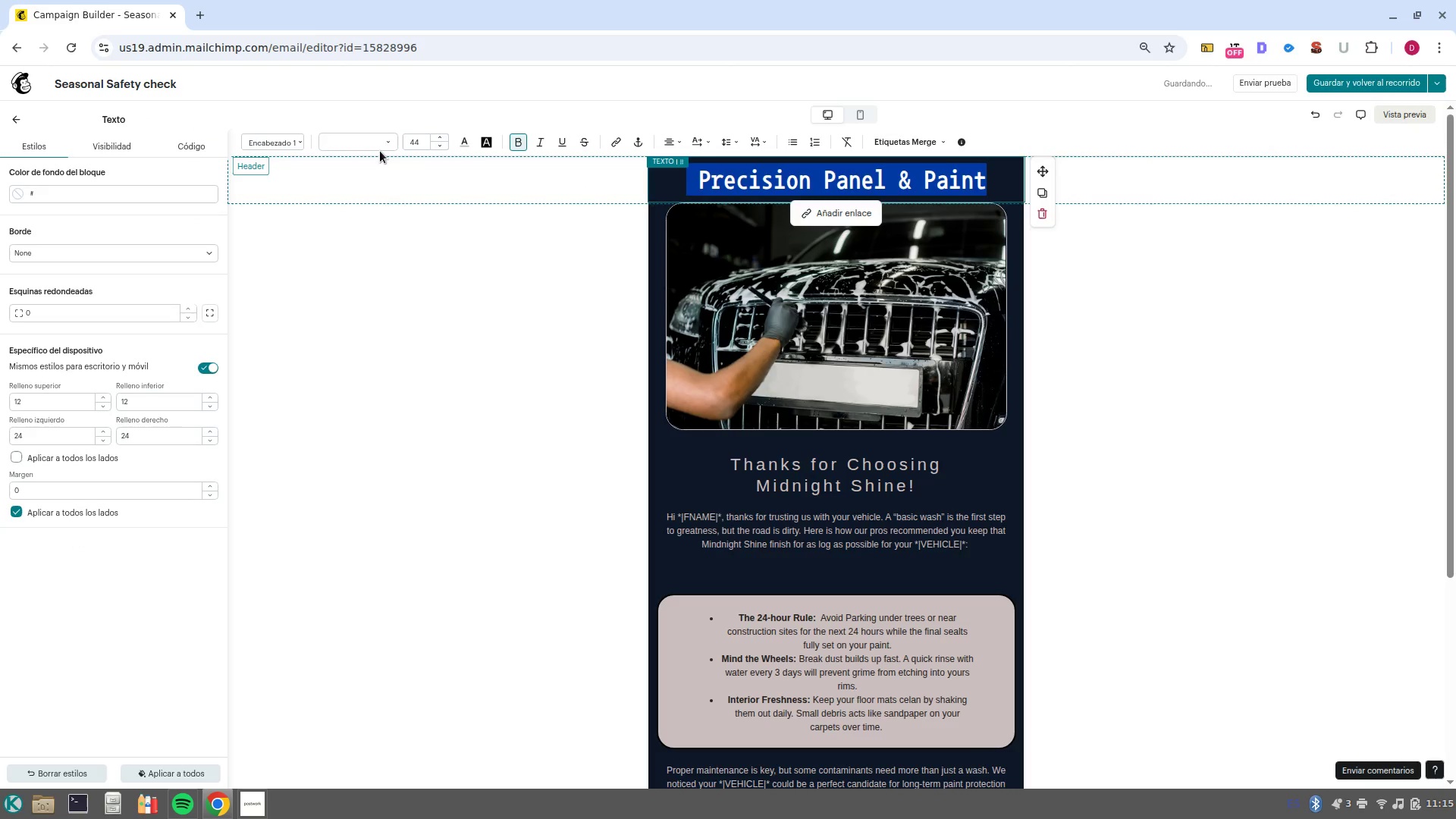 
left_click([380, 140])
 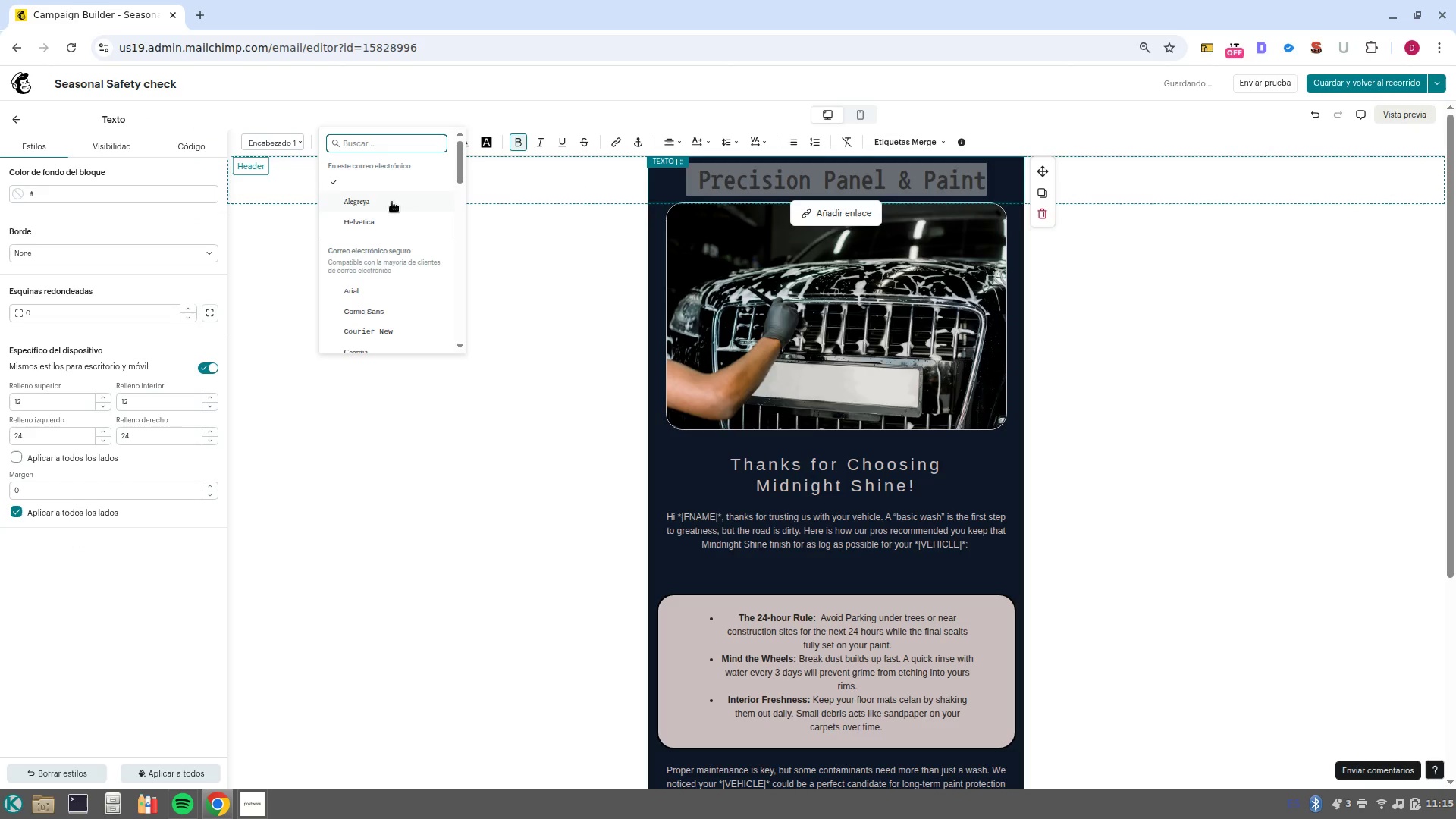 
left_click([392, 202])
 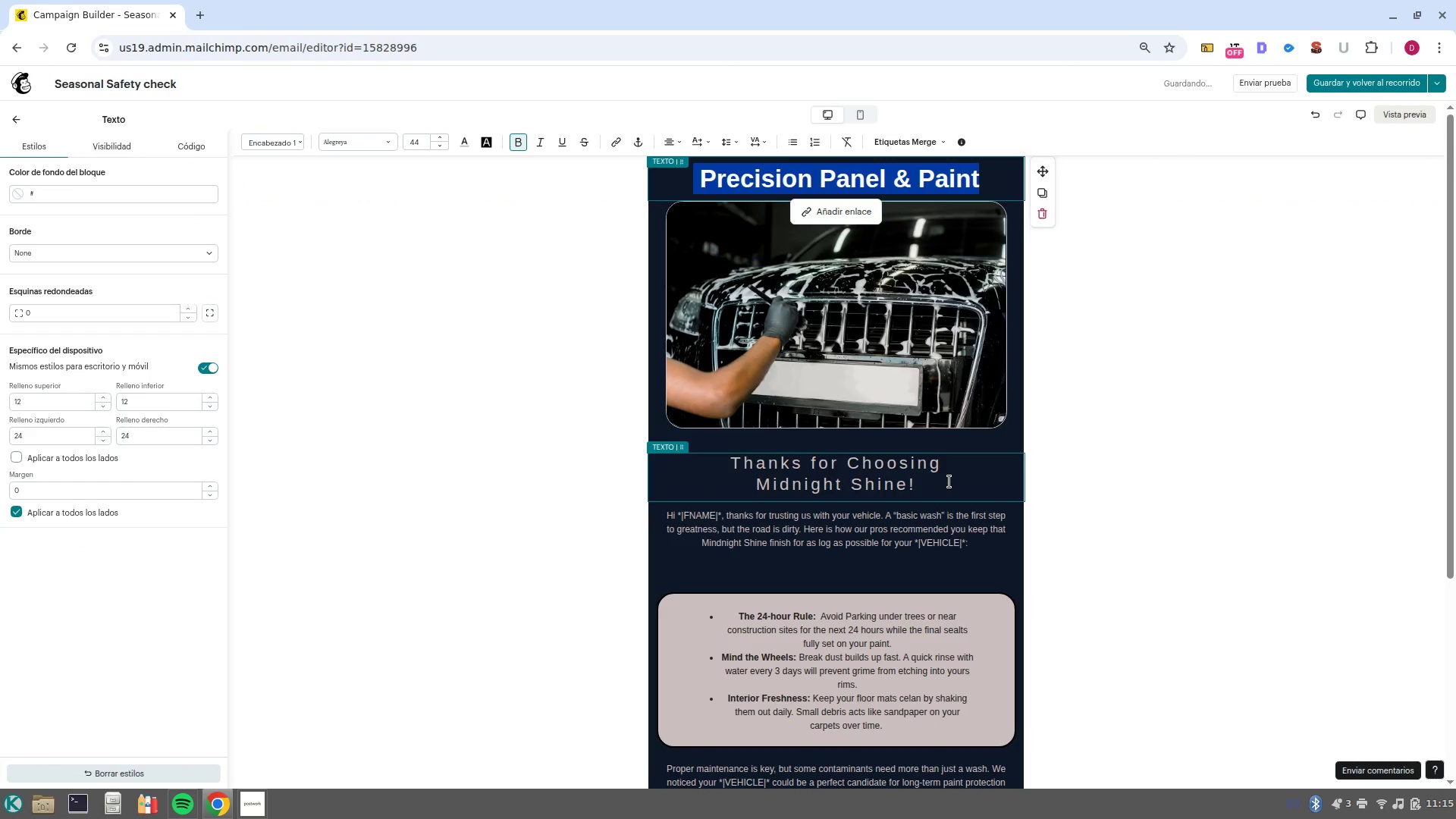 
left_click([949, 482])
 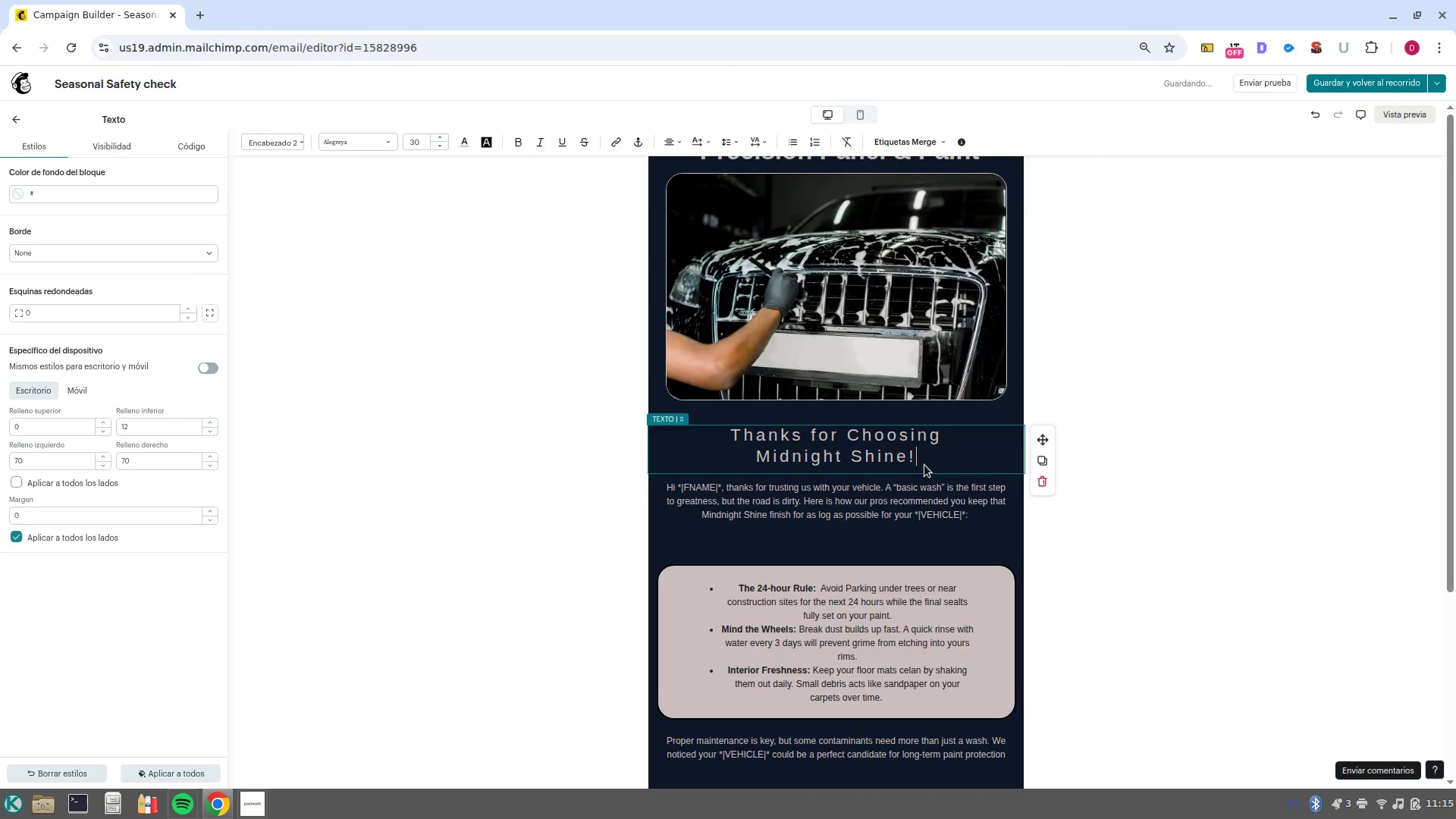 
left_click_drag(start_coordinate=[927, 453], to_coordinate=[570, 377])
 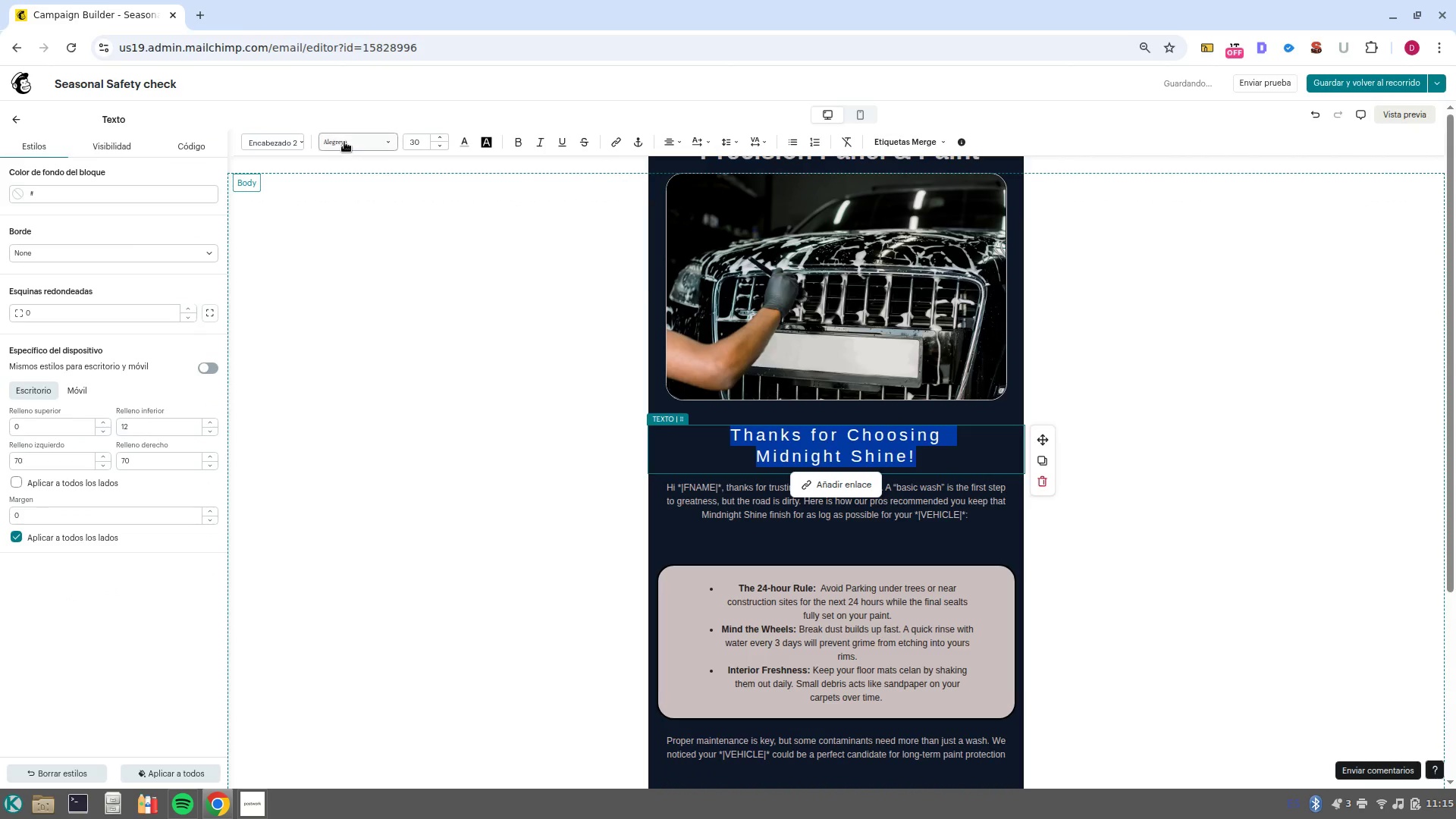 
left_click([344, 142])
 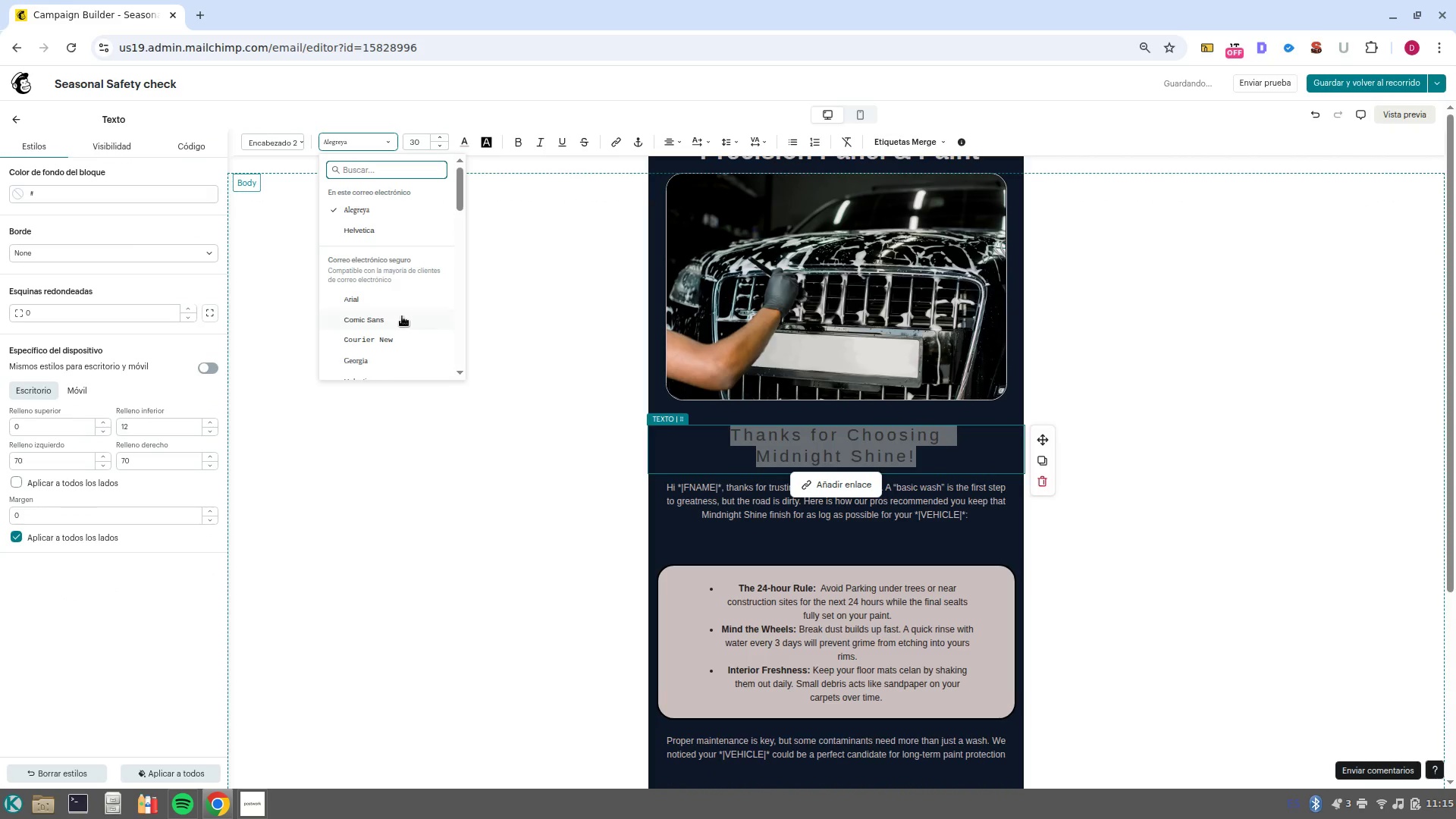 
left_click([402, 316])
 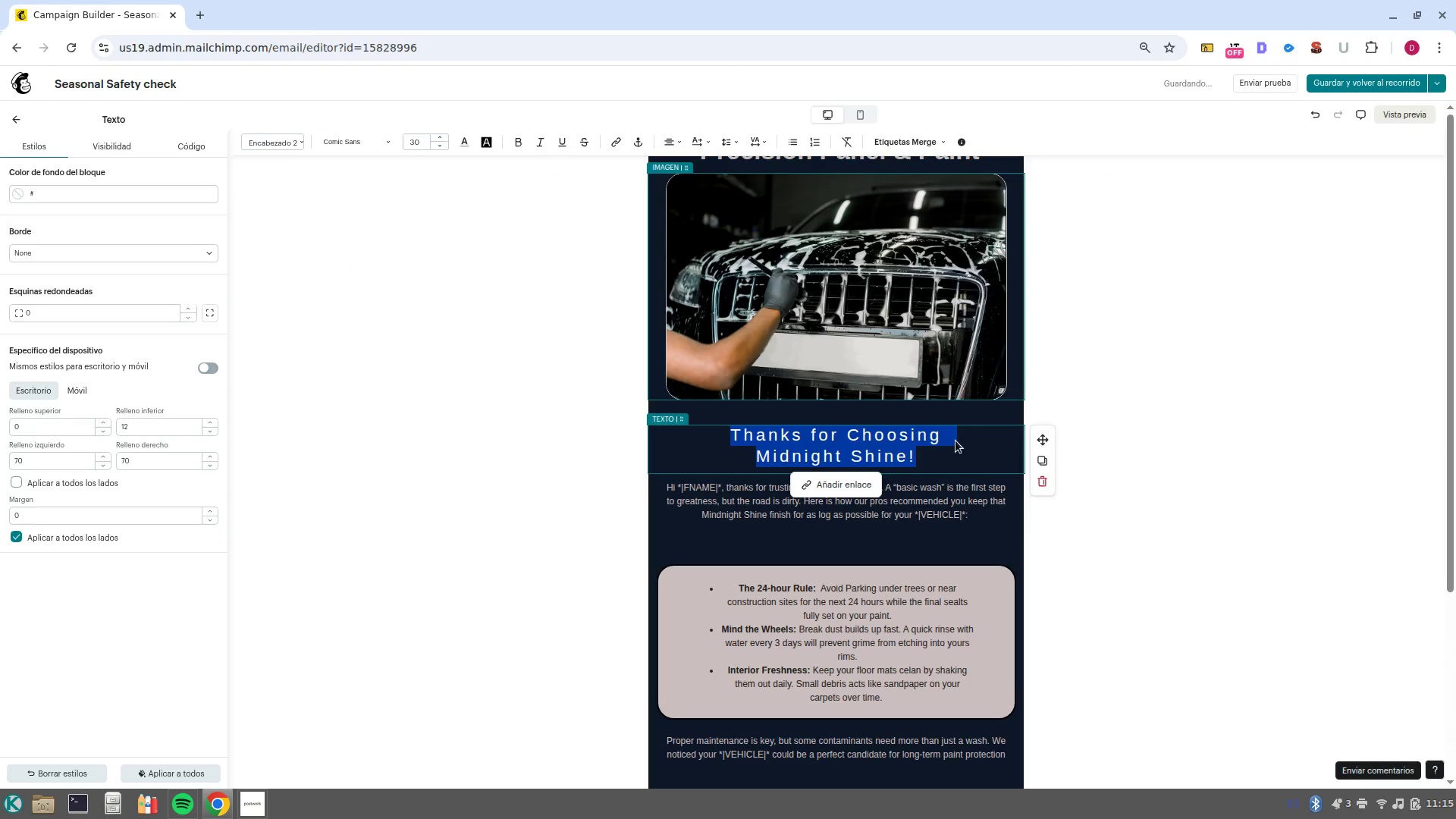 
left_click([962, 450])
 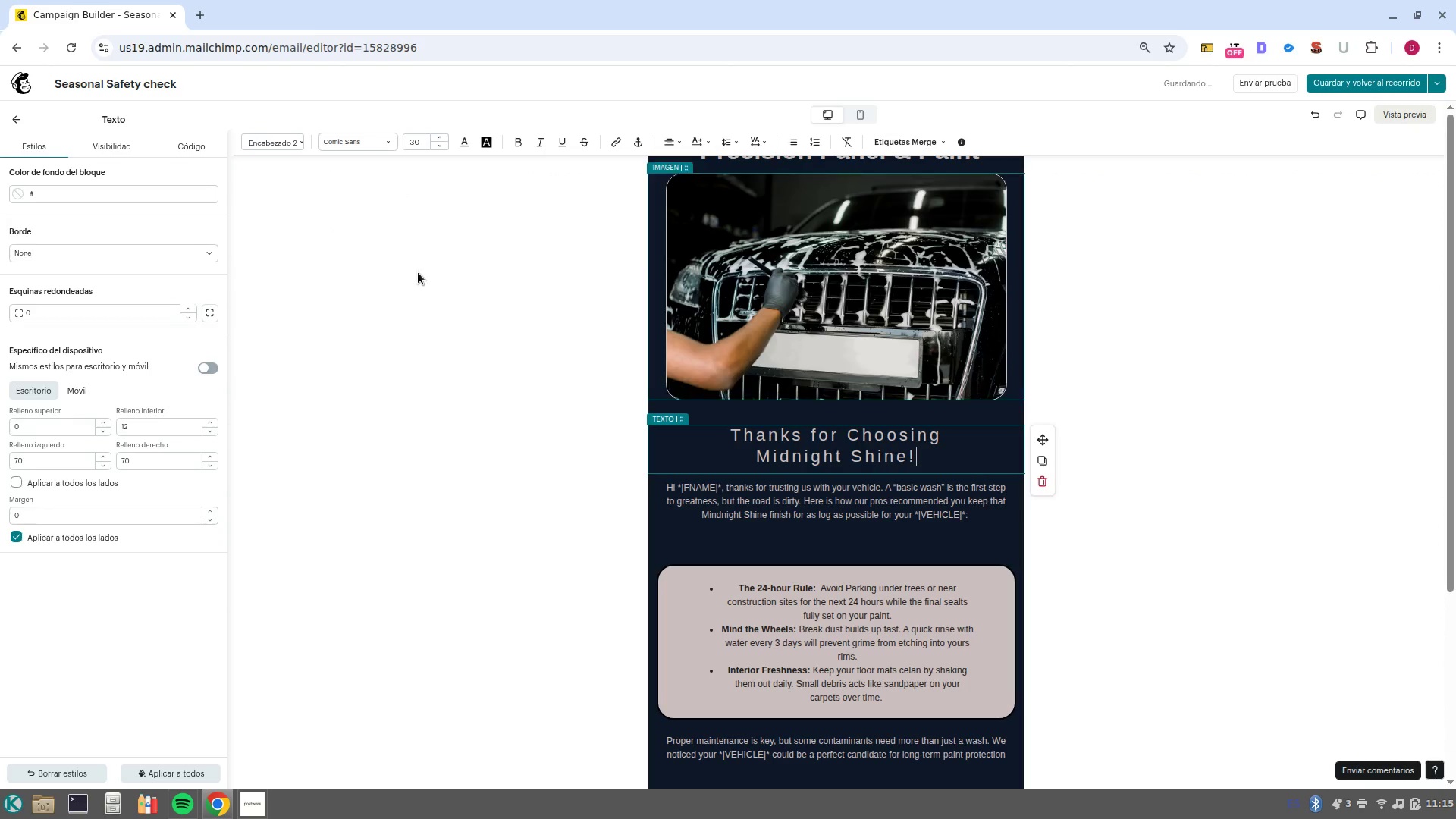 
scroll: coordinate [859, 382], scroll_direction: up, amount: 5.0
 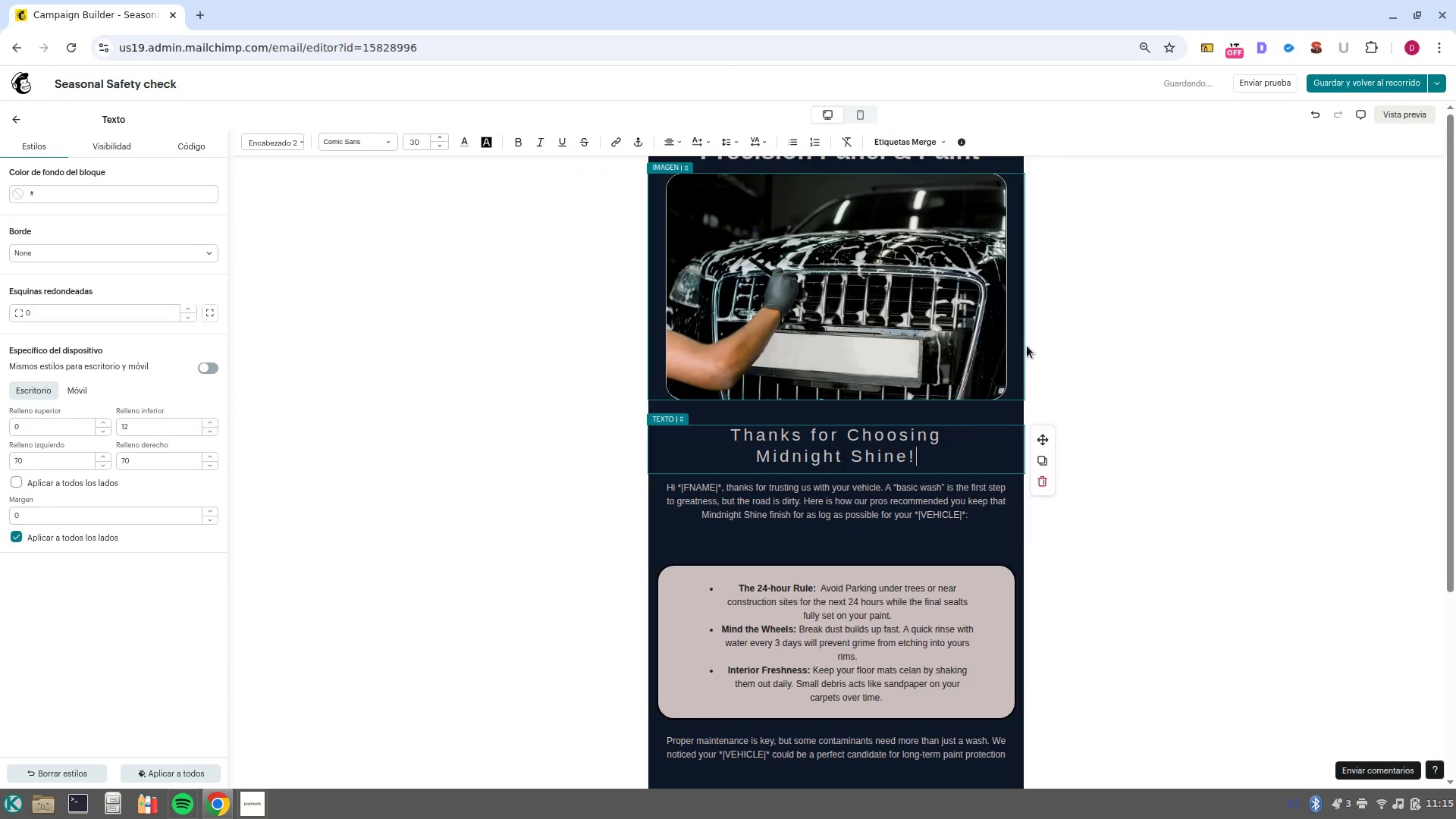 
left_click([1184, 362])
 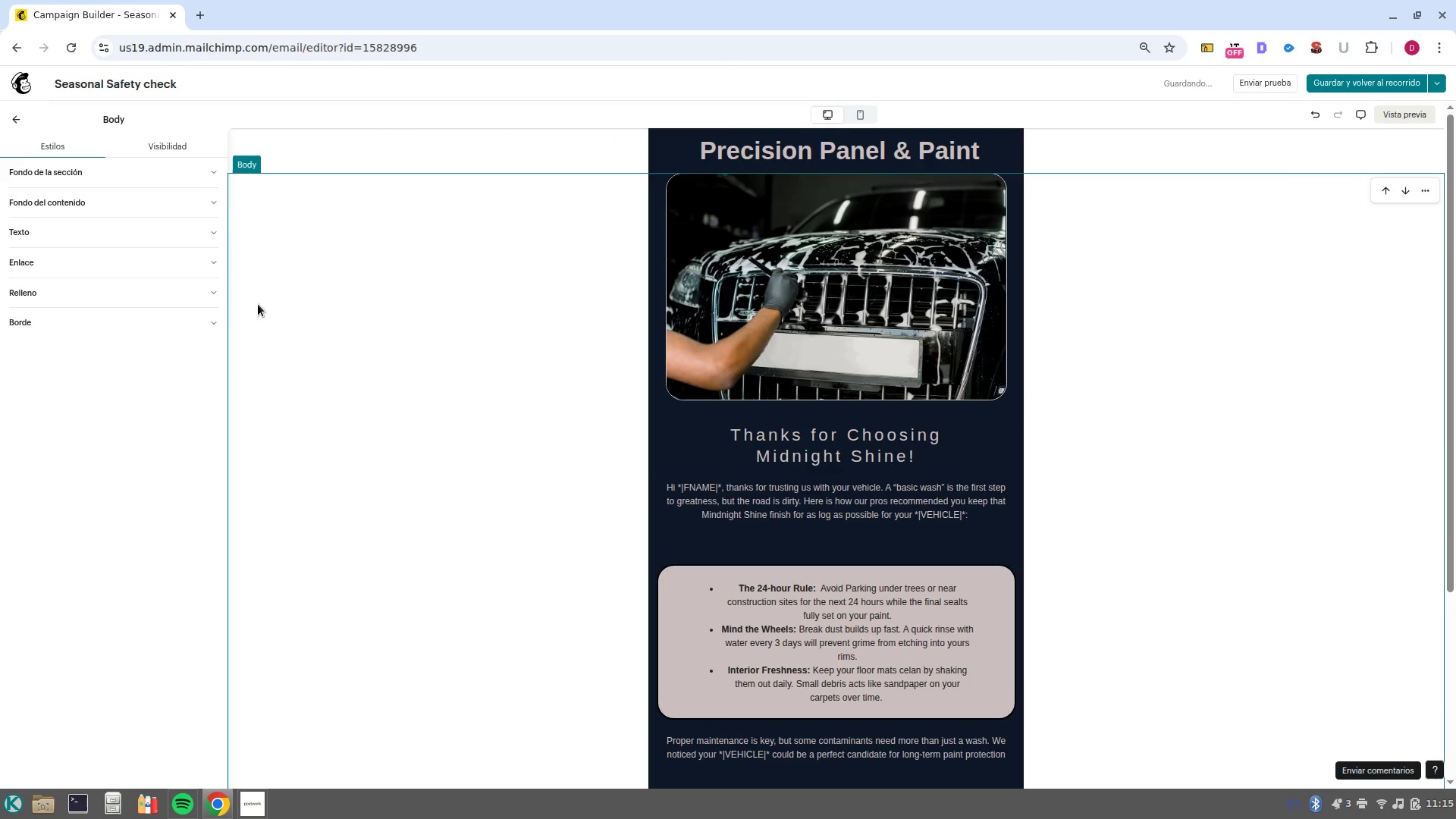 
left_click([55, 234])
 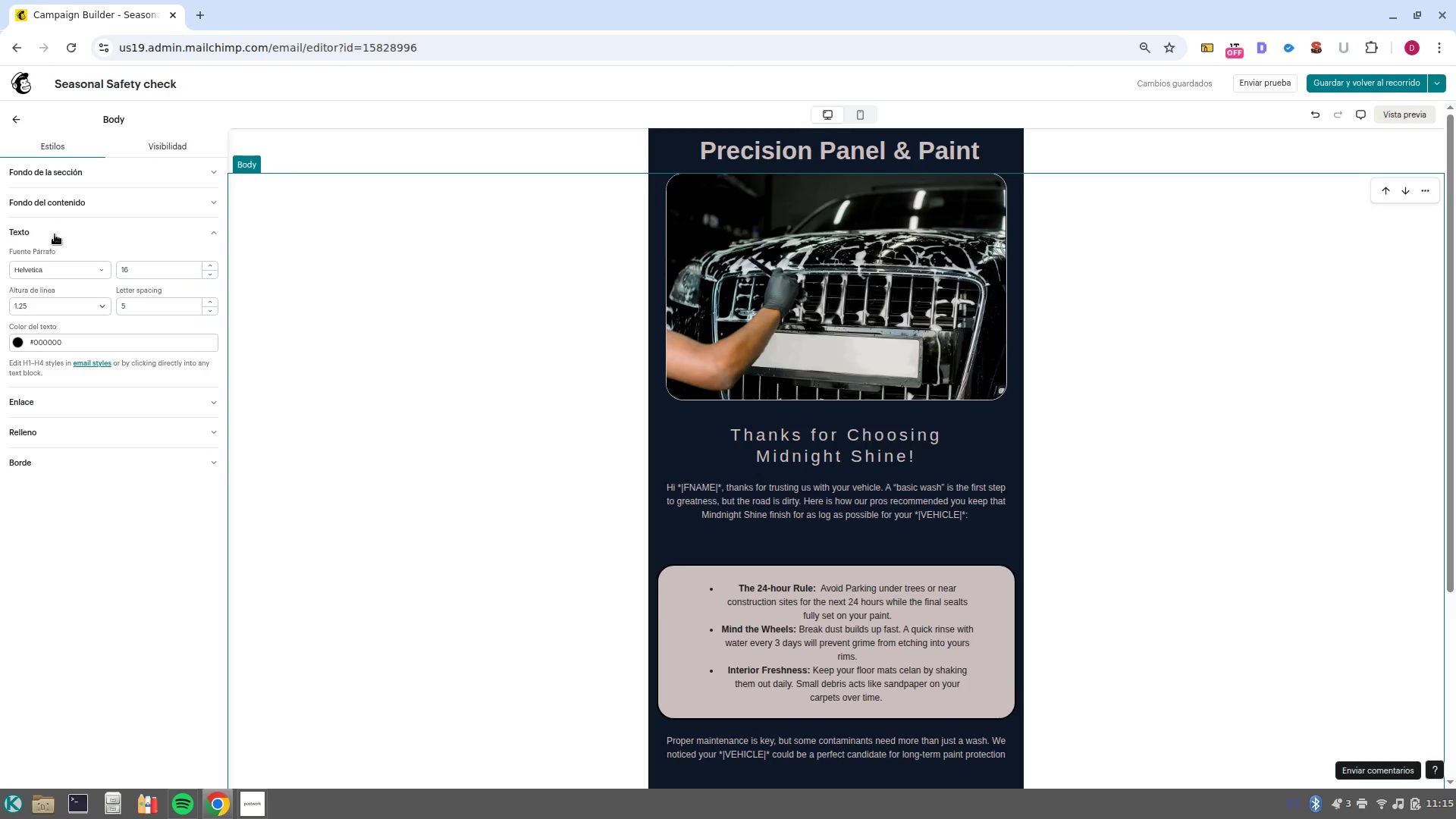 
wait(11.65)
 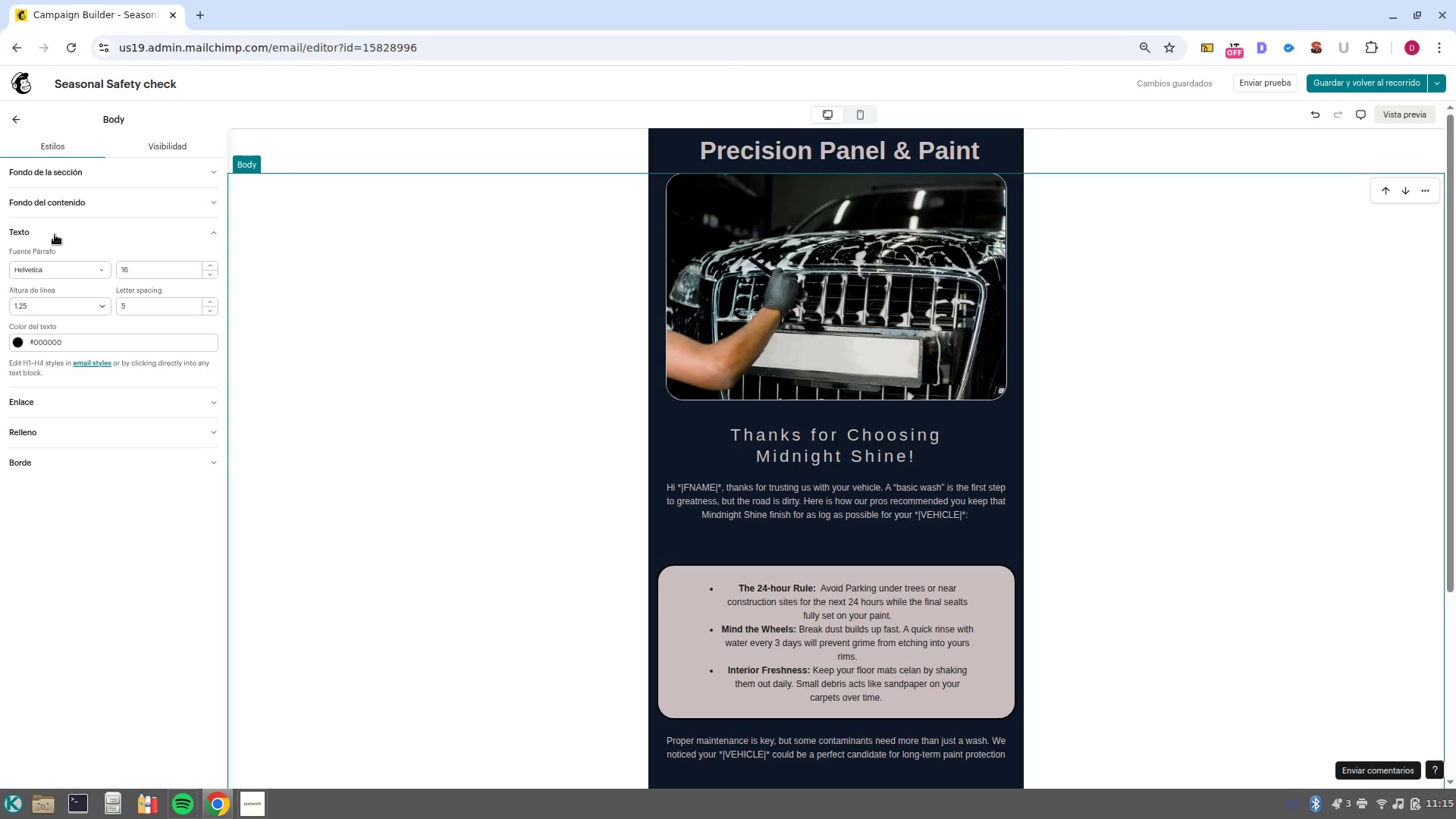 
key(VolumeUp)
 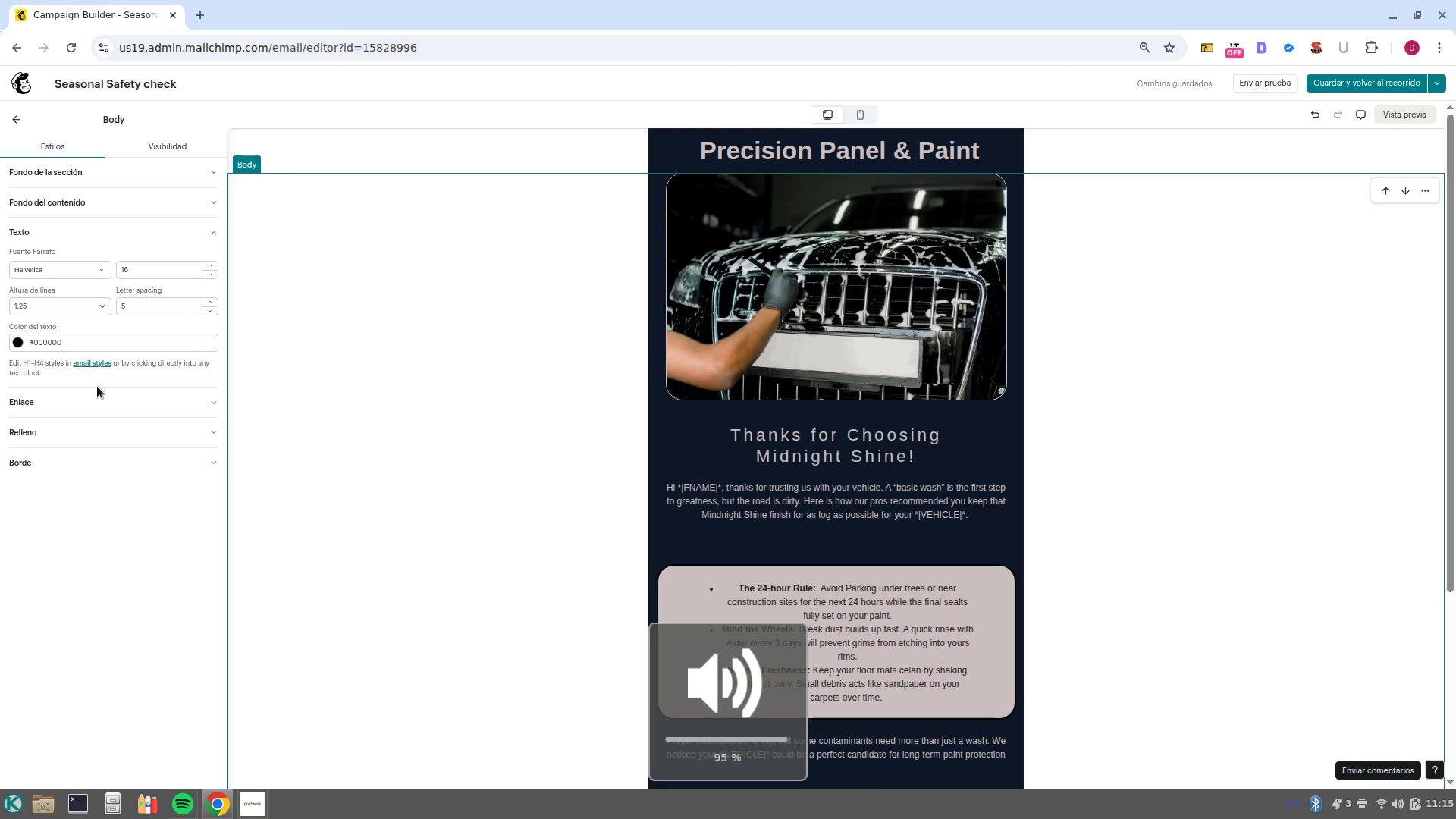 
hold_key(key=VolumeDown, duration=0.82)
 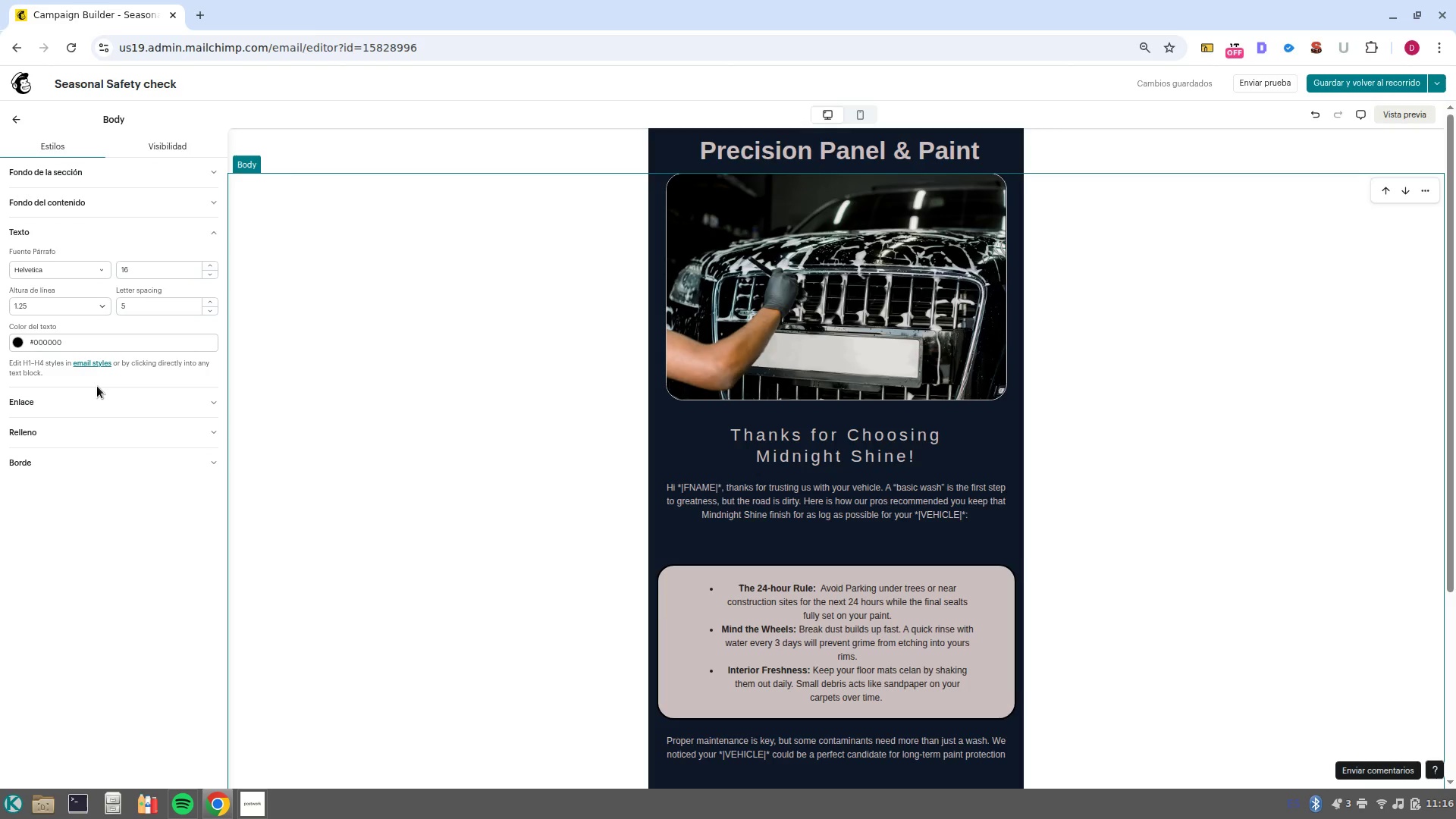 
wait(50.29)
 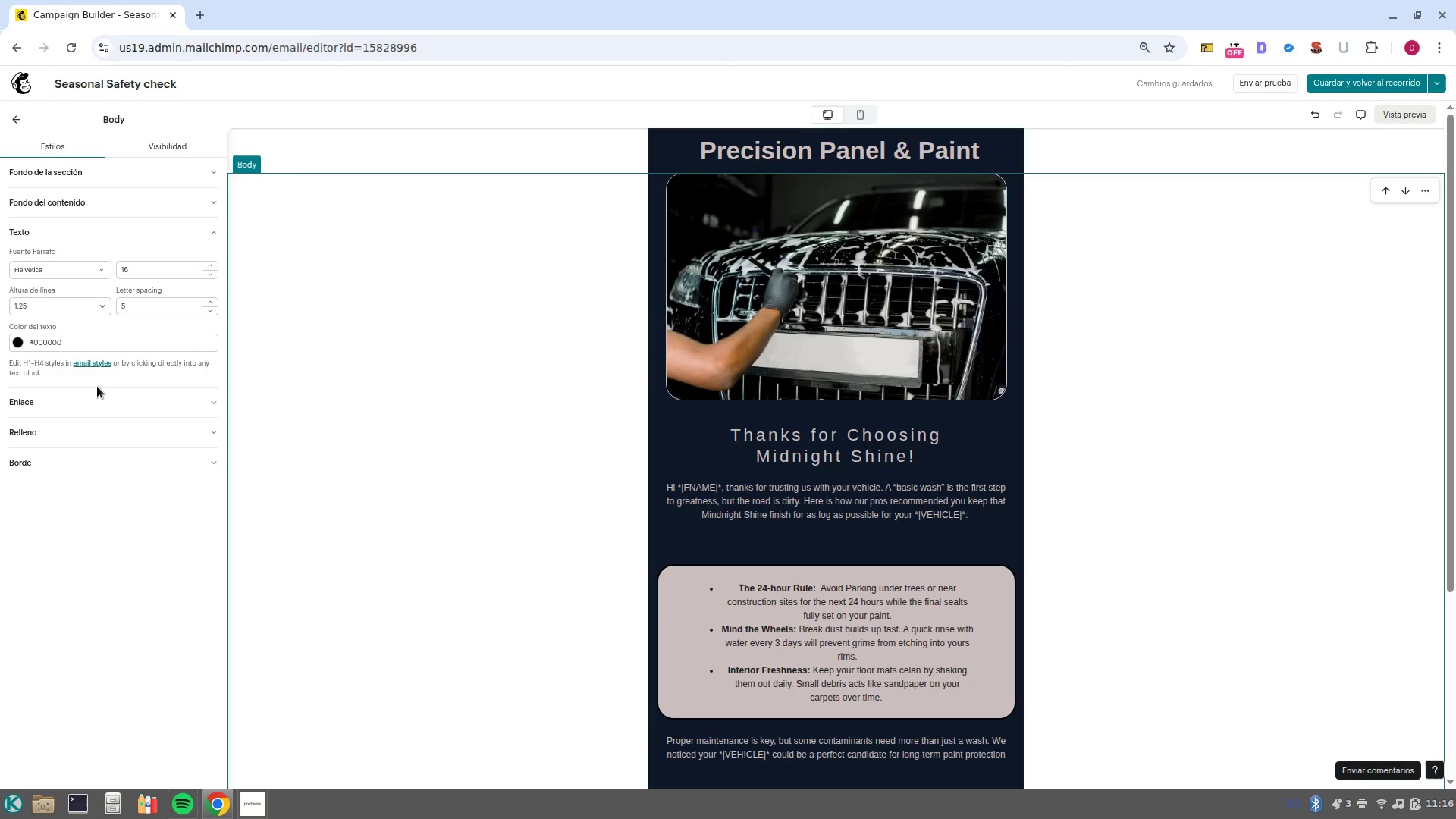 
left_click([262, 745])